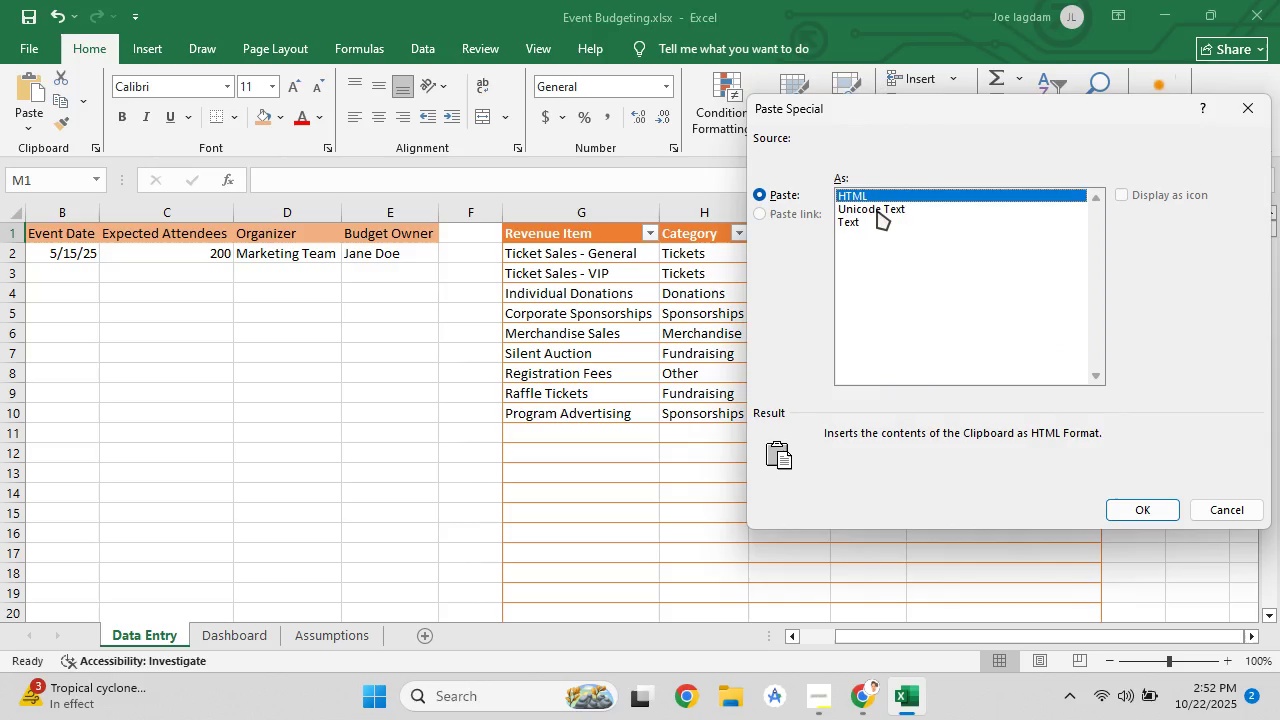 
left_click([877, 210])
 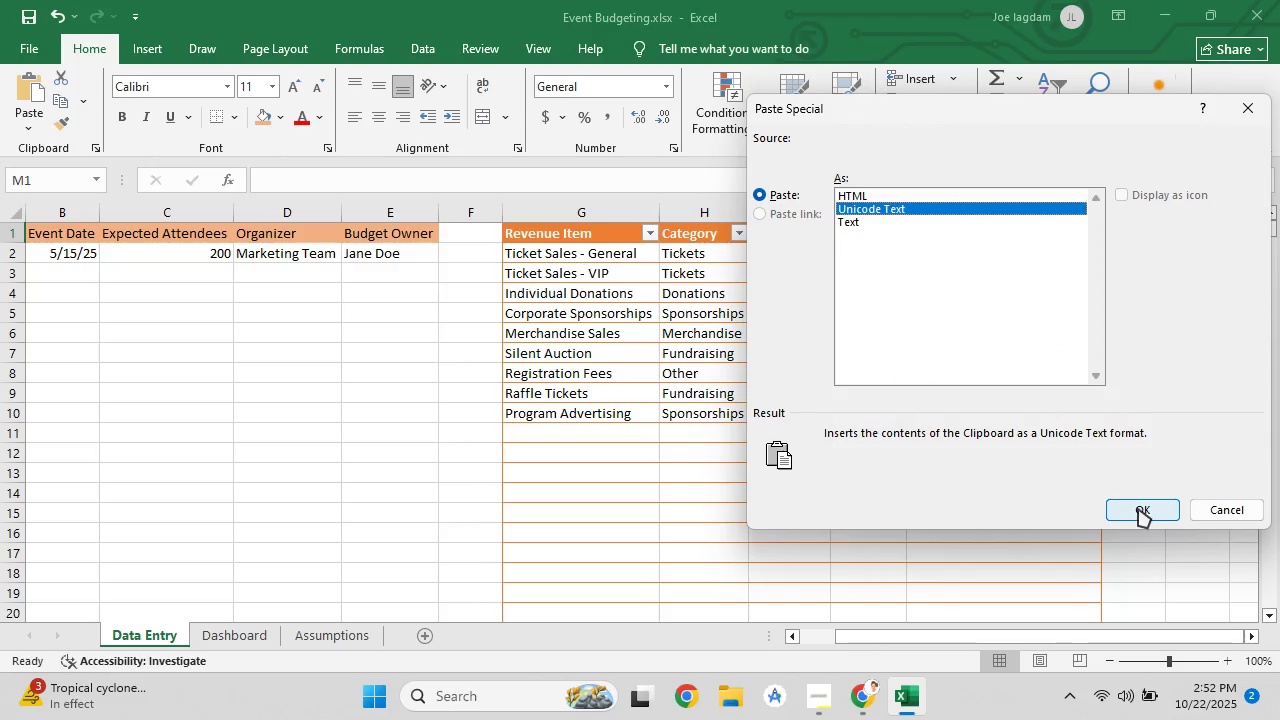 
left_click([1138, 508])
 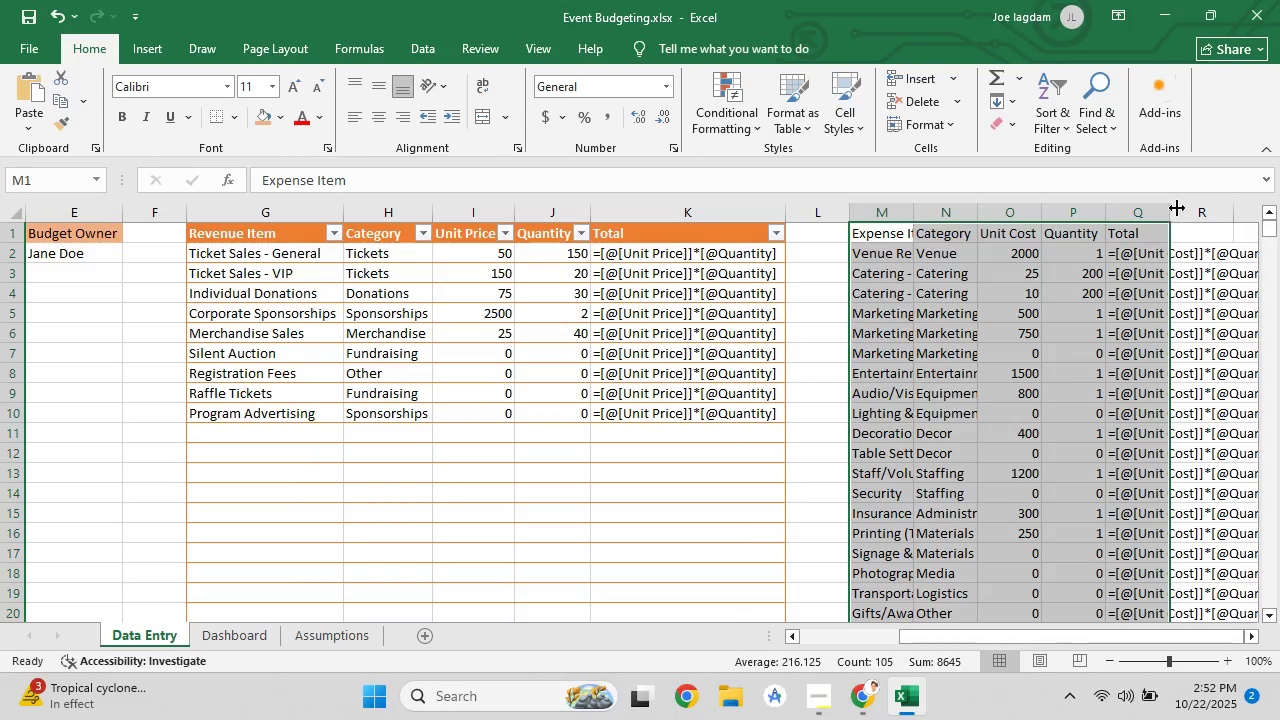 
double_click([1172, 208])
 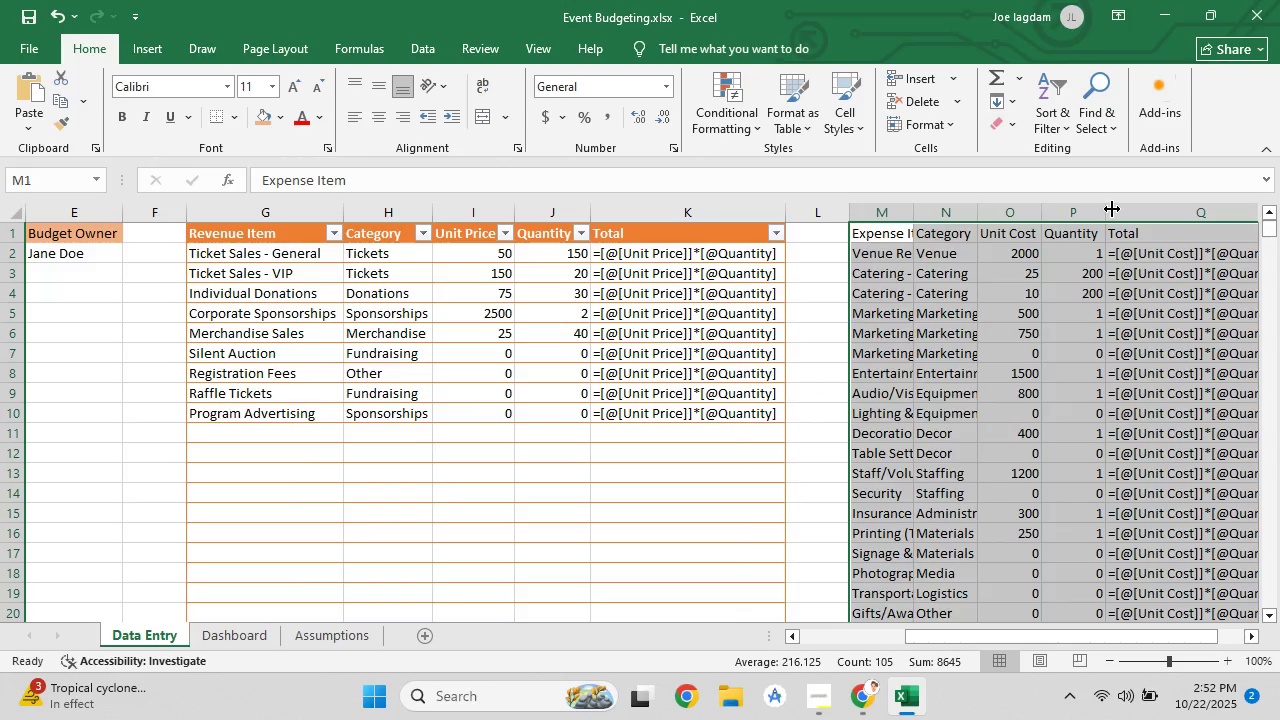 
double_click([1112, 209])
 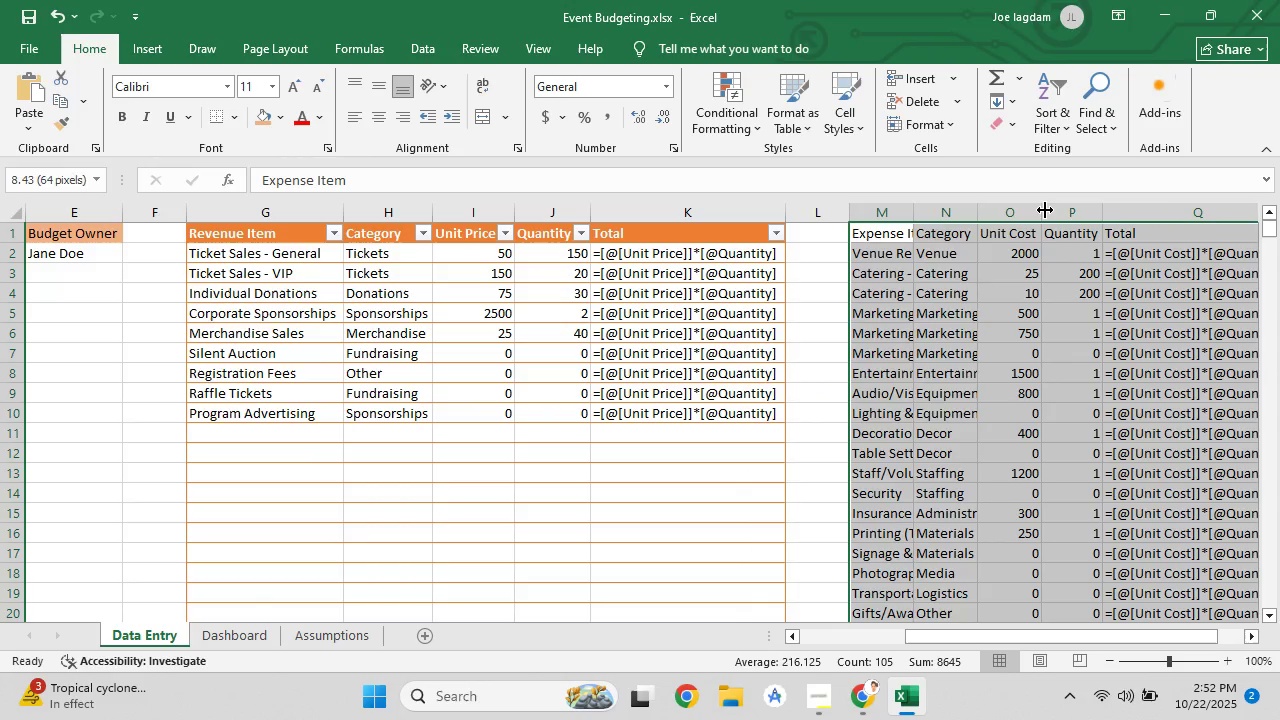 
double_click([1045, 210])
 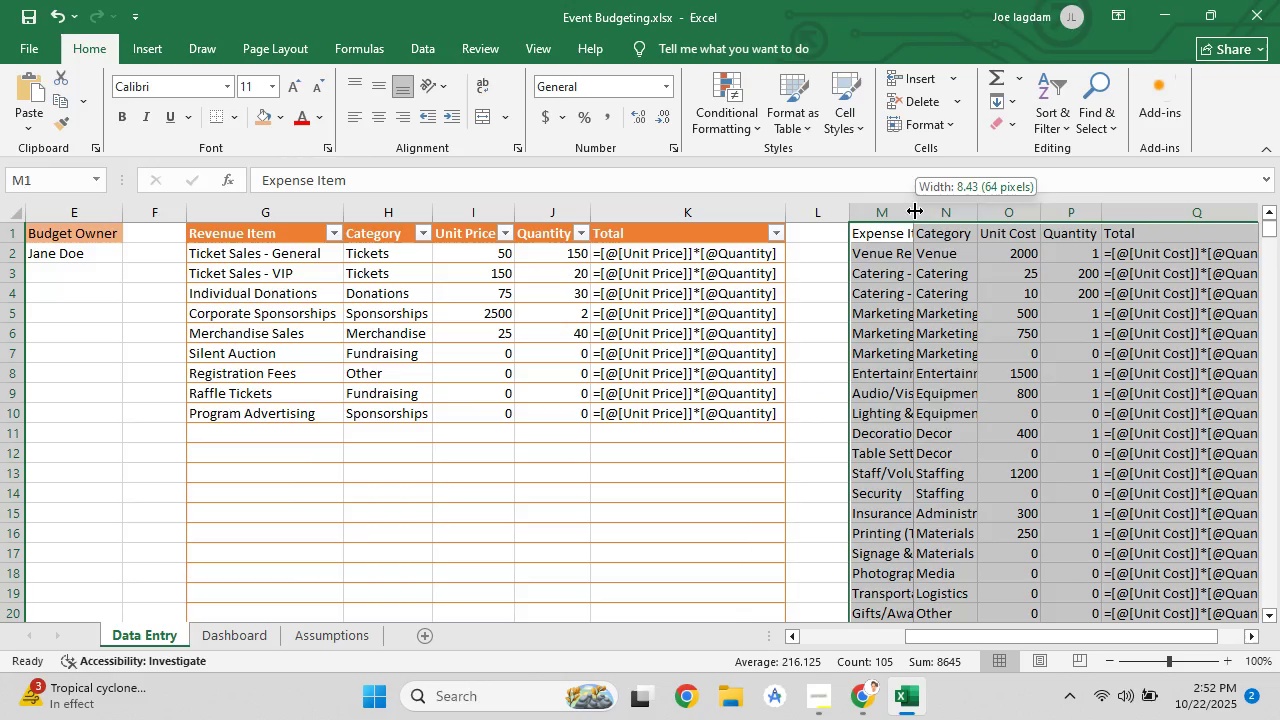 
double_click([915, 211])
 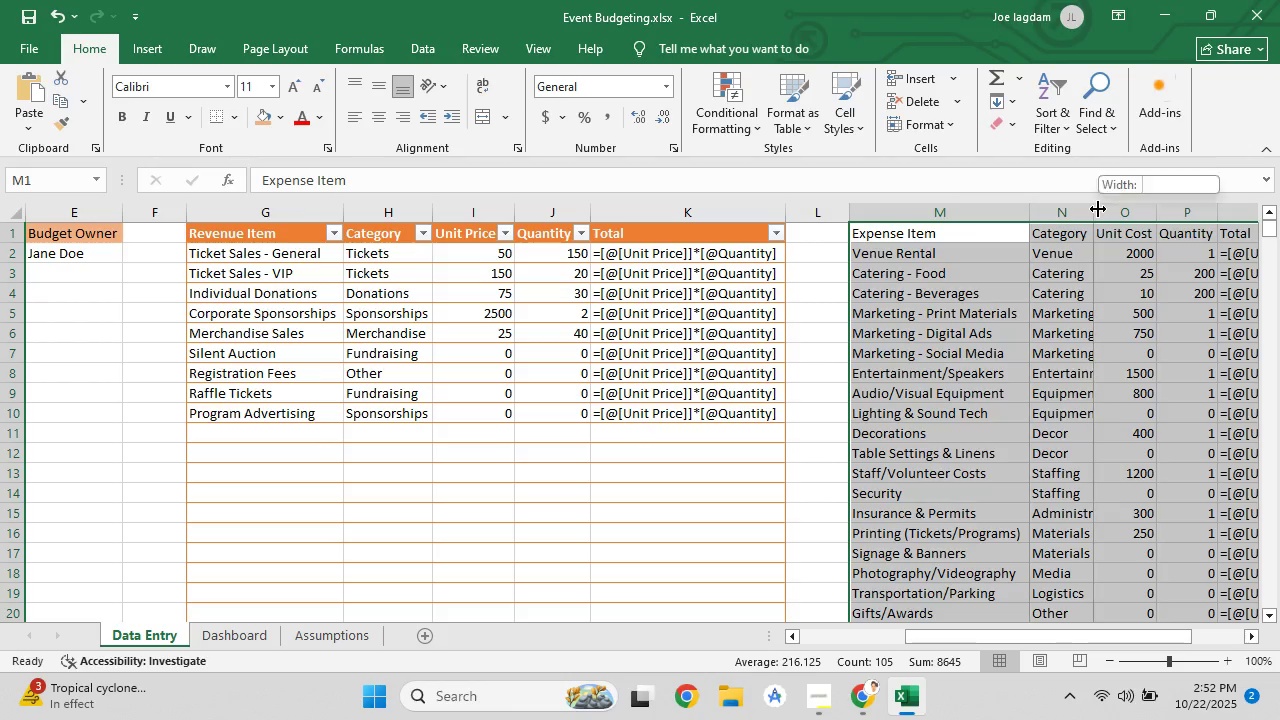 
double_click([1098, 209])
 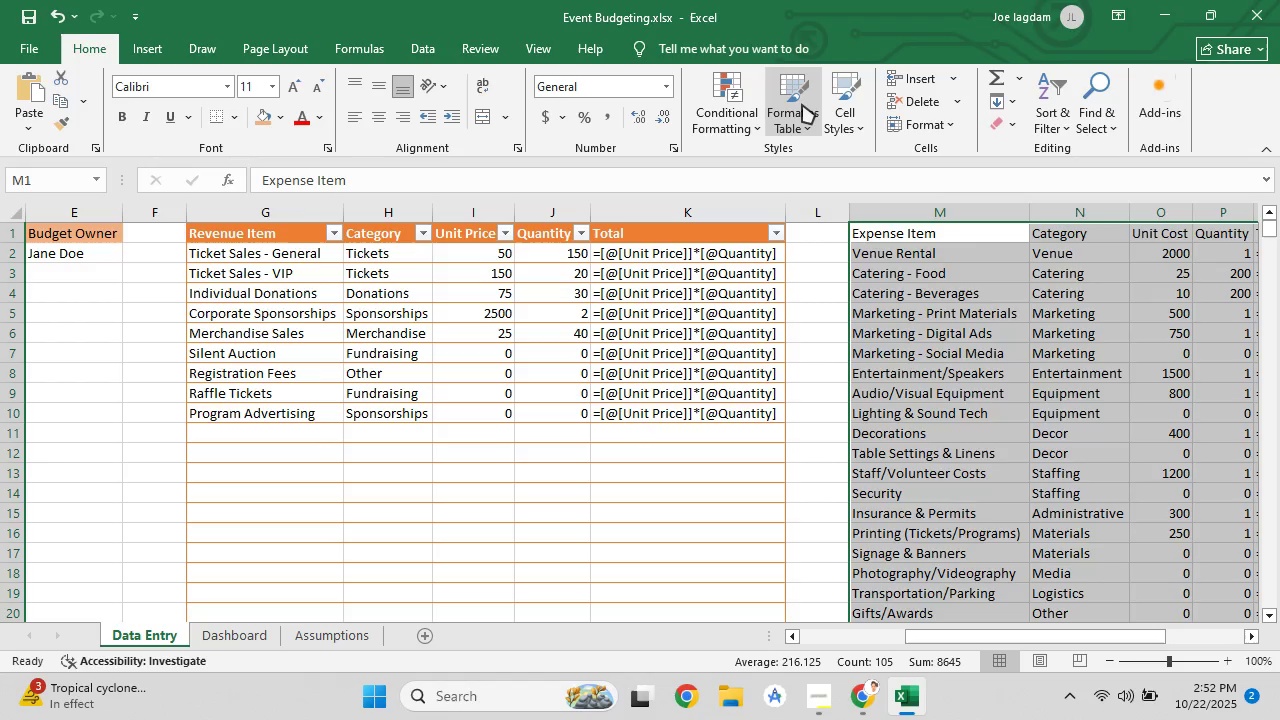 
left_click([802, 104])
 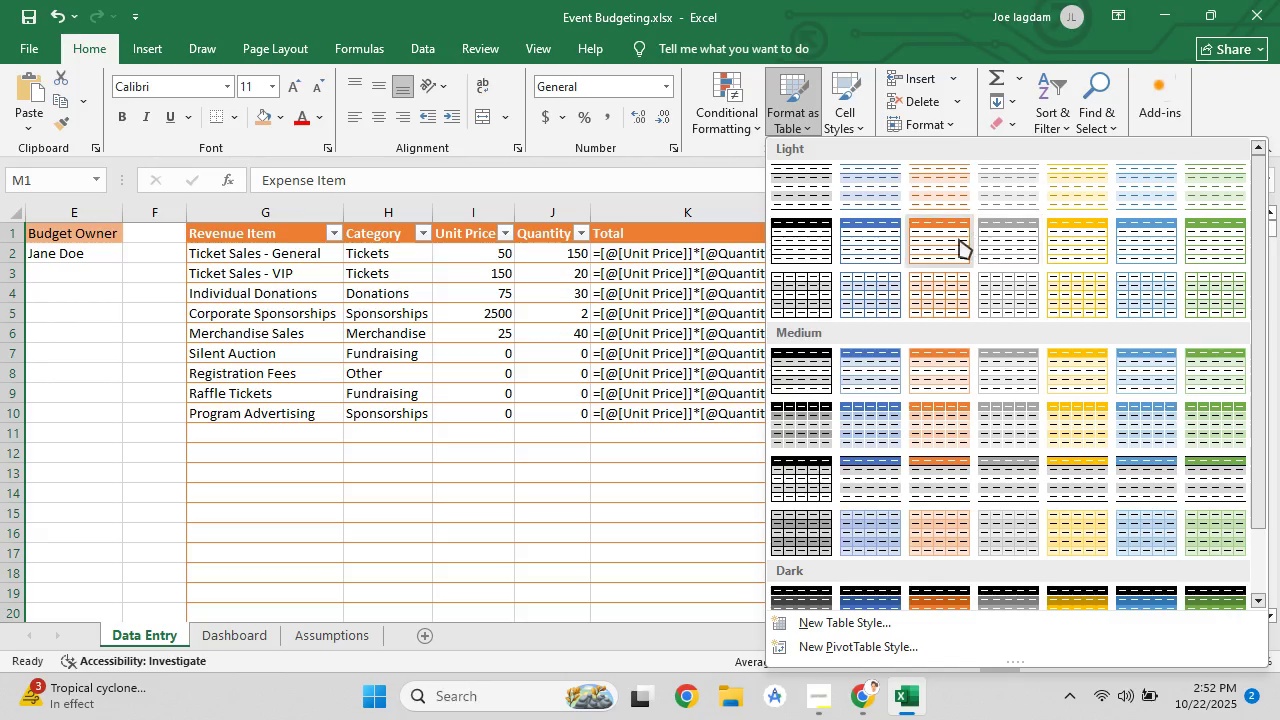 
left_click([959, 239])
 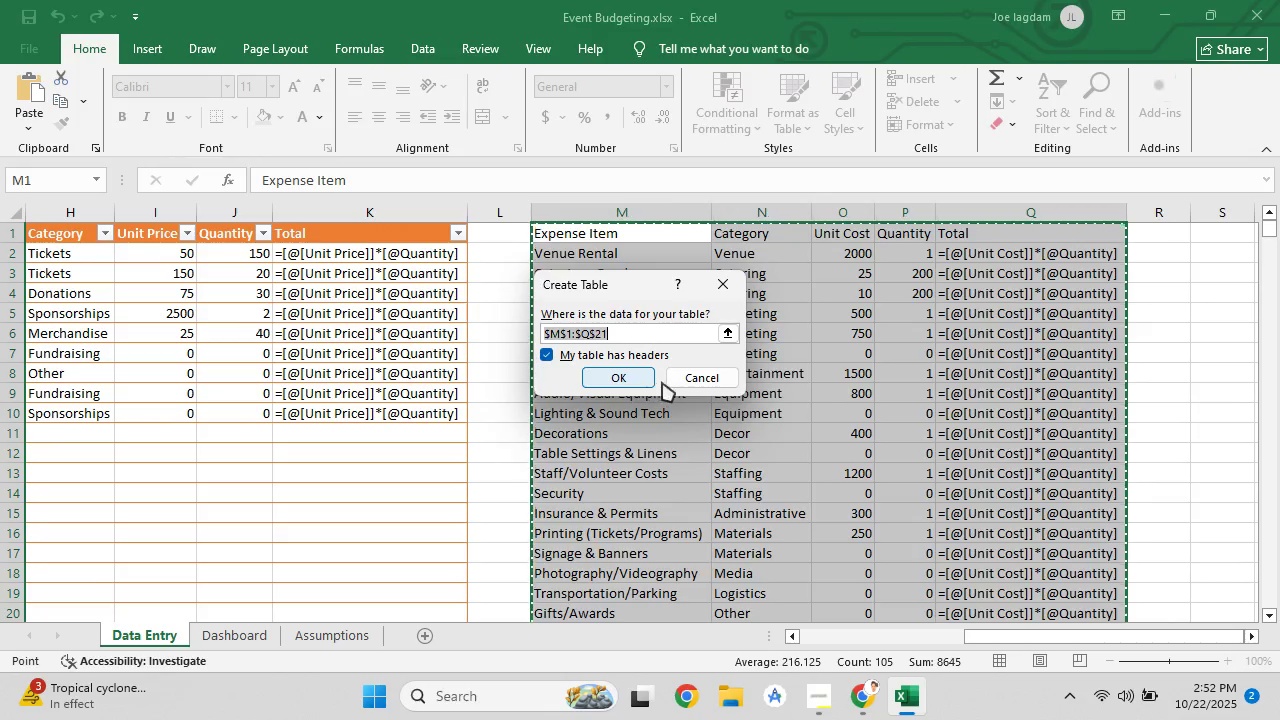 
left_click([1279, 396])
 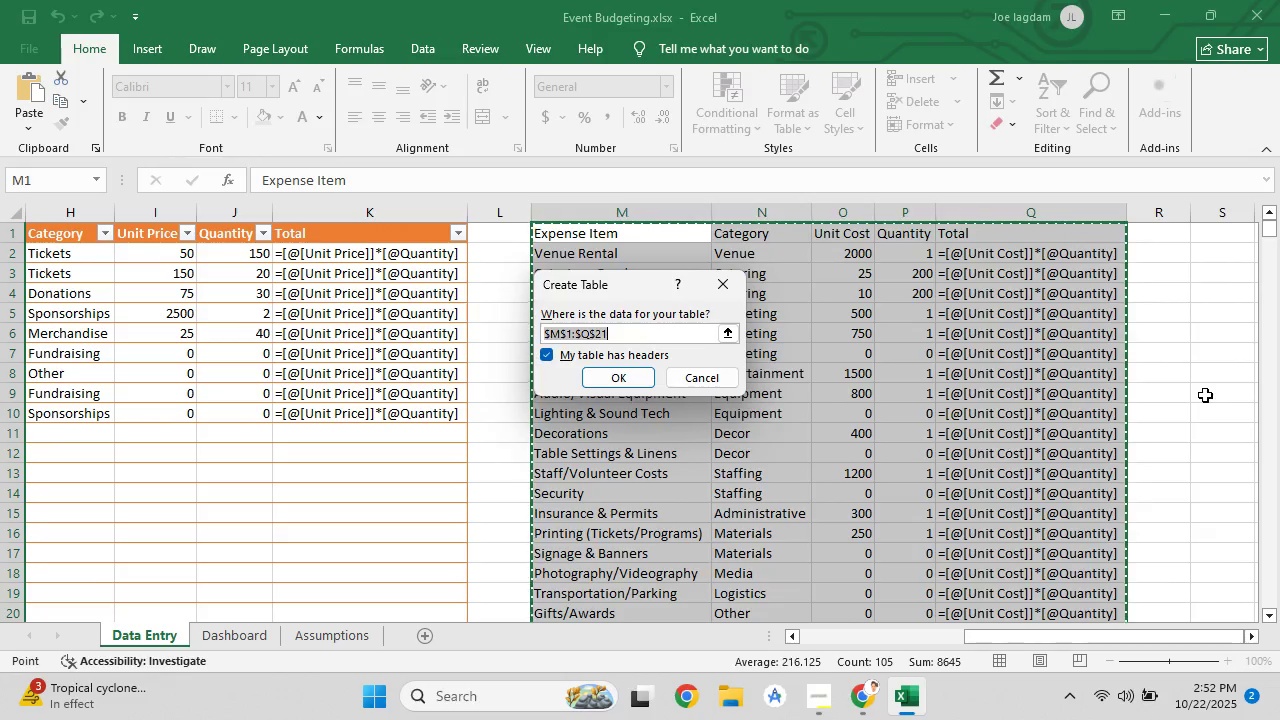 
left_click([1205, 395])
 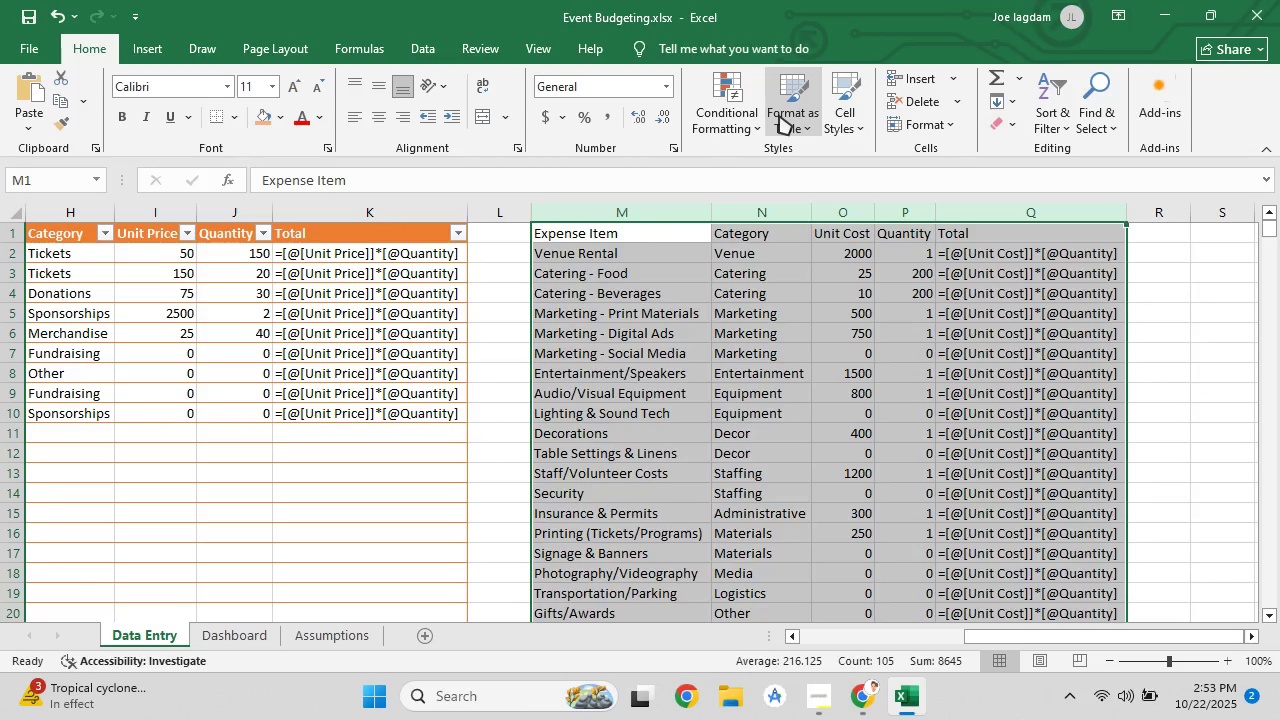 
wait(6.02)
 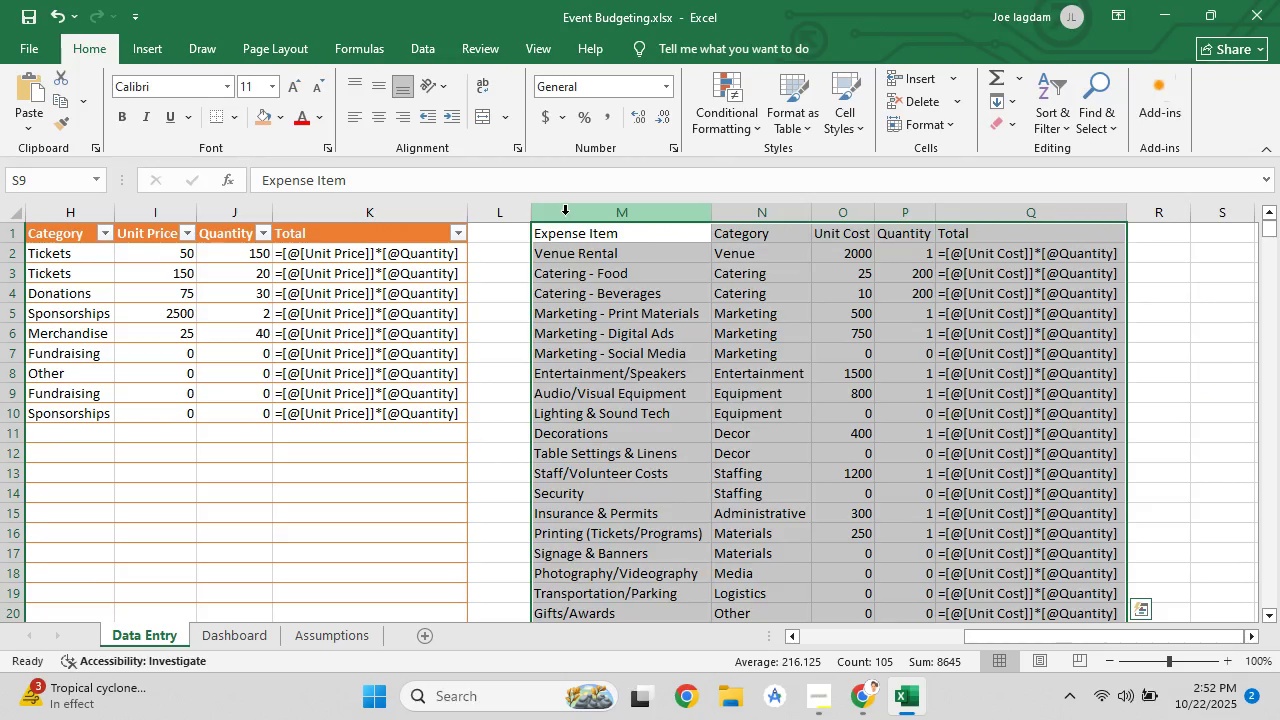 
left_click([926, 244])
 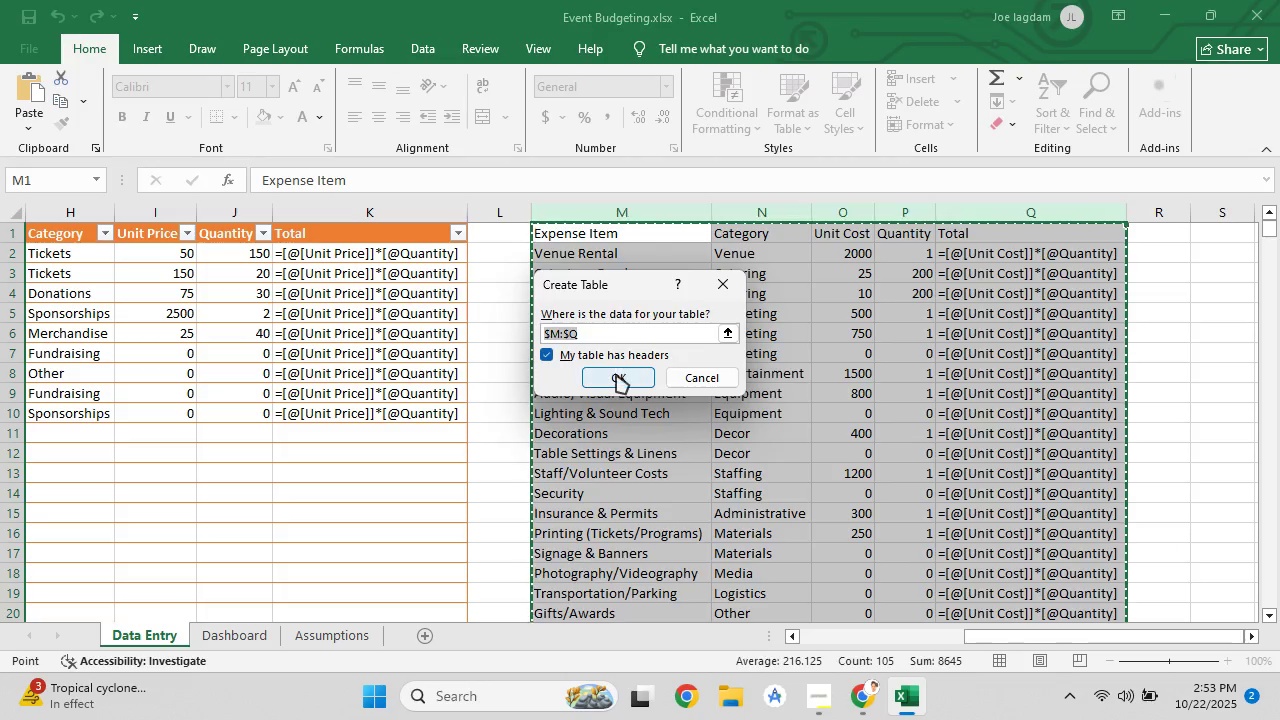 
left_click([616, 375])
 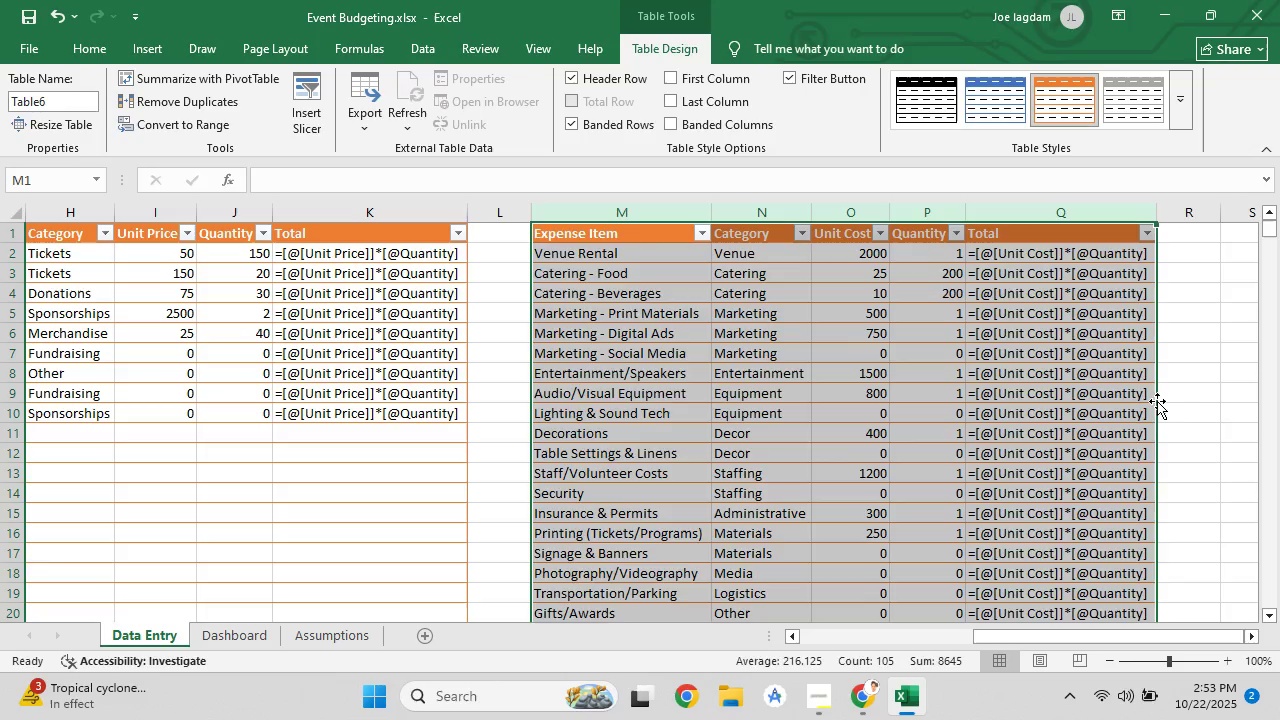 
left_click([1193, 400])
 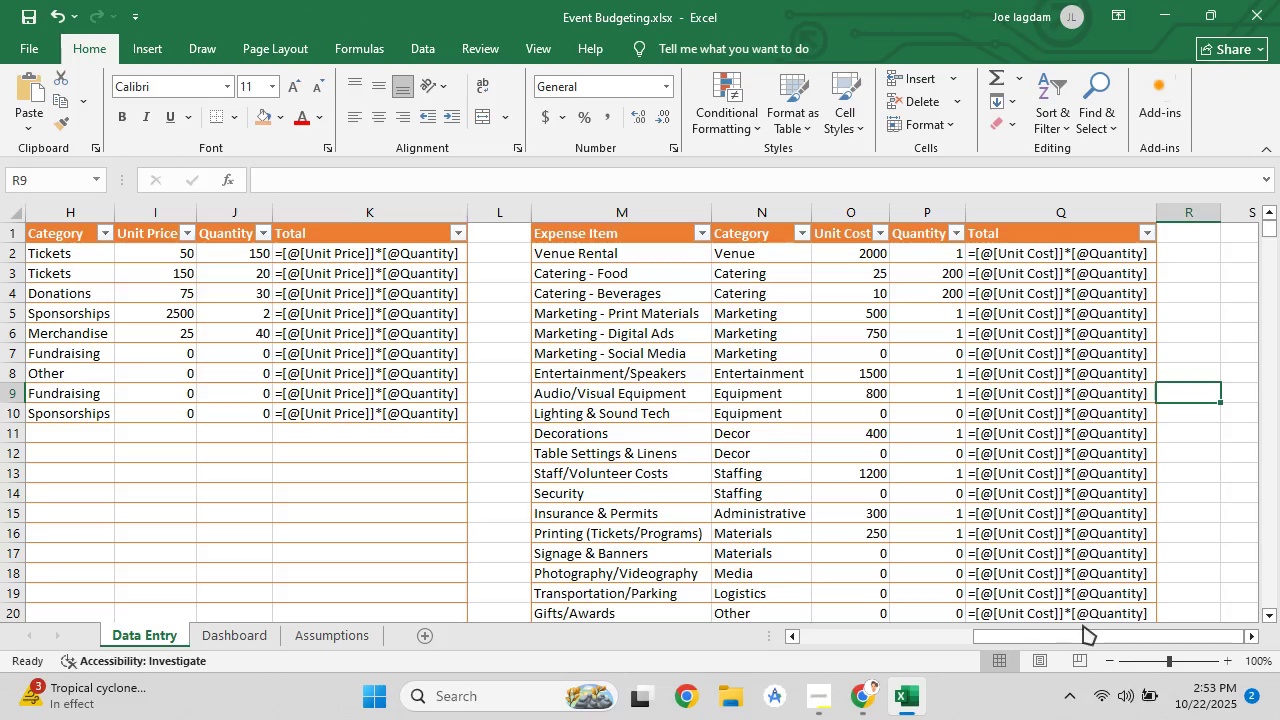 
left_click_drag(start_coordinate=[1085, 639], to_coordinate=[802, 637])
 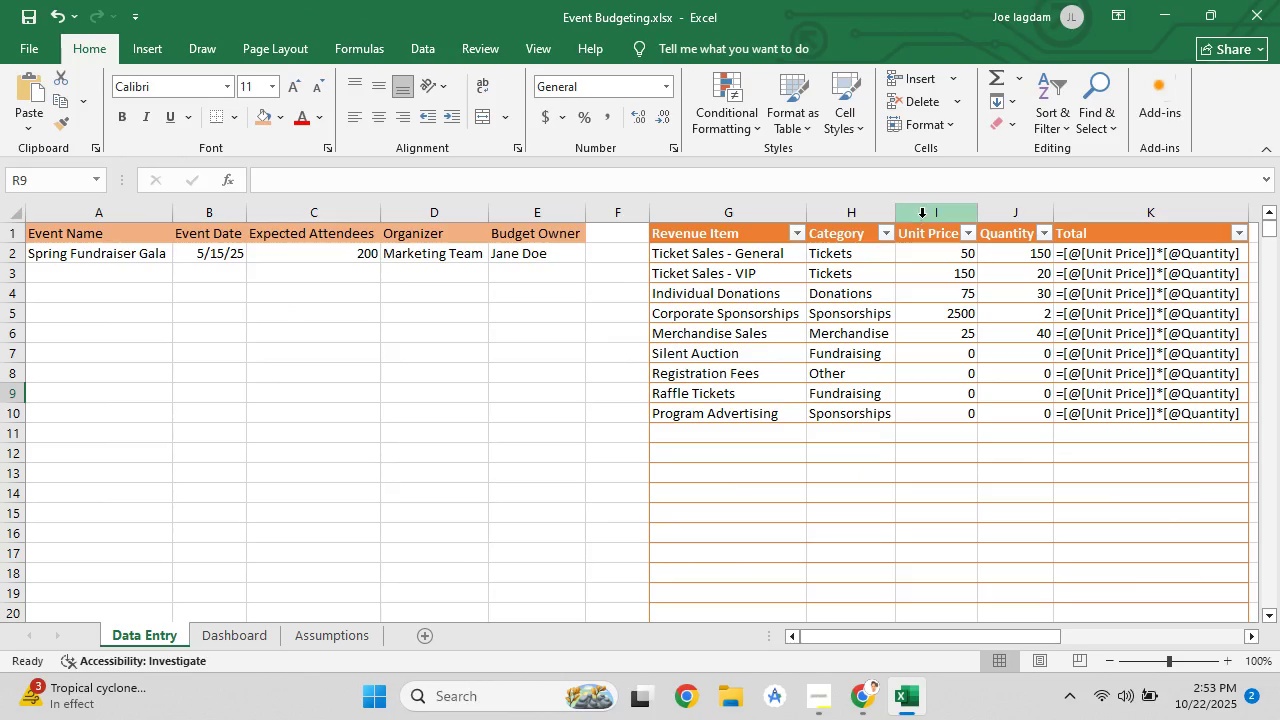 
left_click([922, 216])
 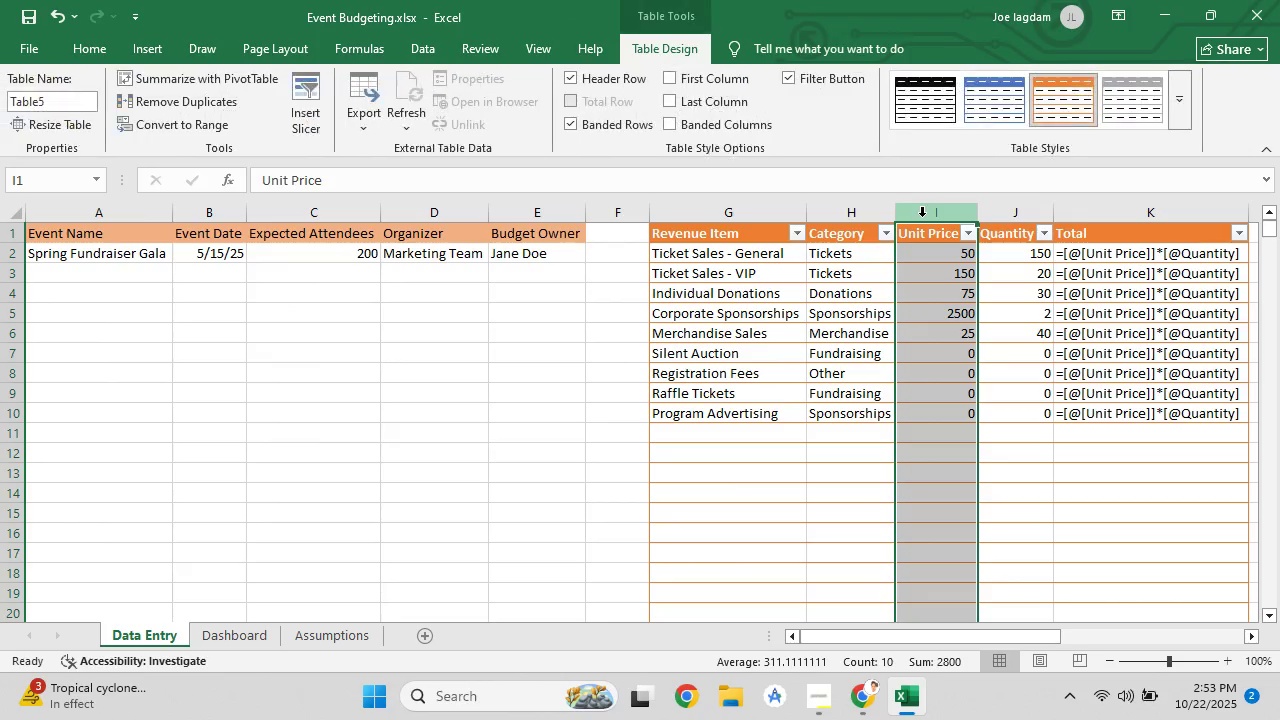 
right_click([922, 216])
 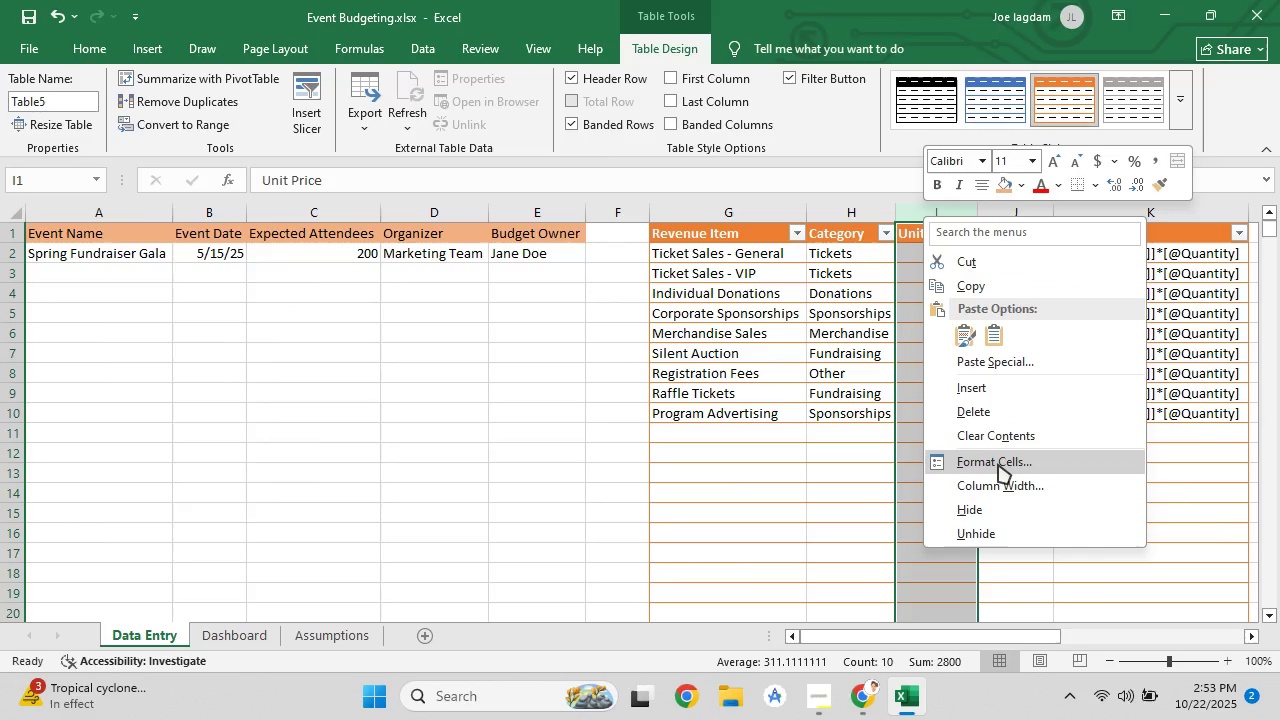 
left_click([998, 464])
 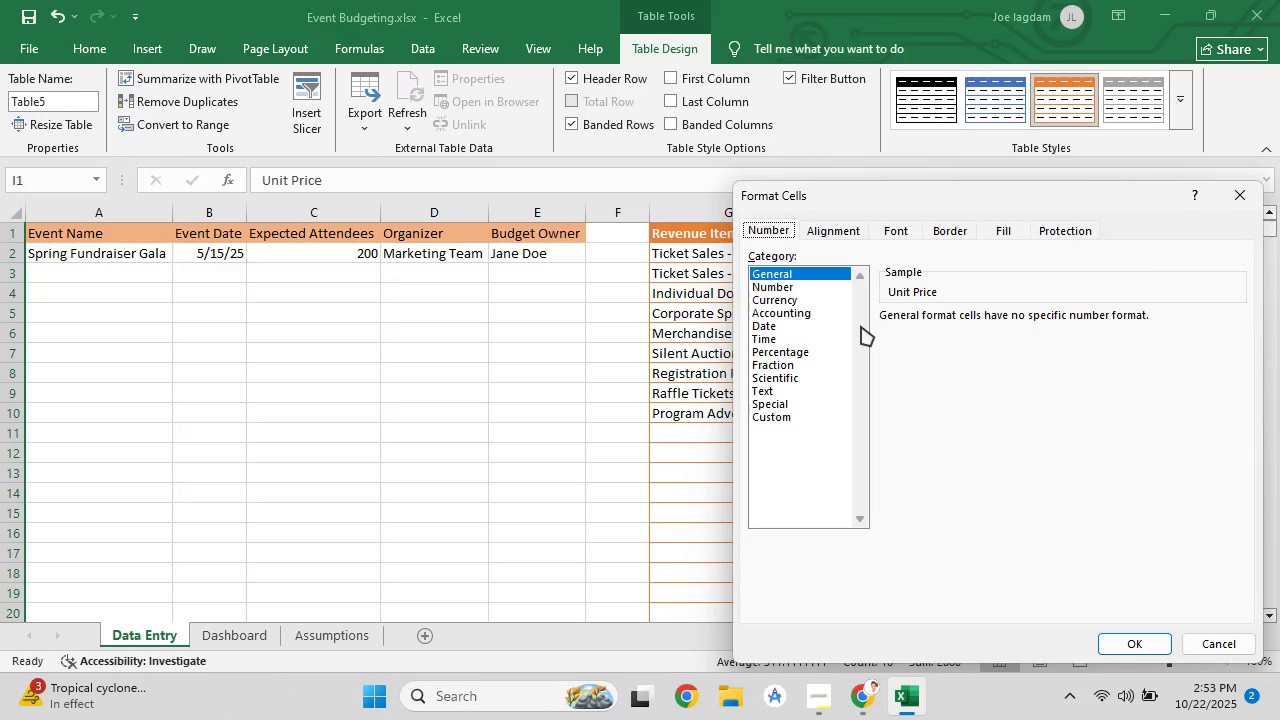 
left_click_drag(start_coordinate=[921, 196], to_coordinate=[408, 143])
 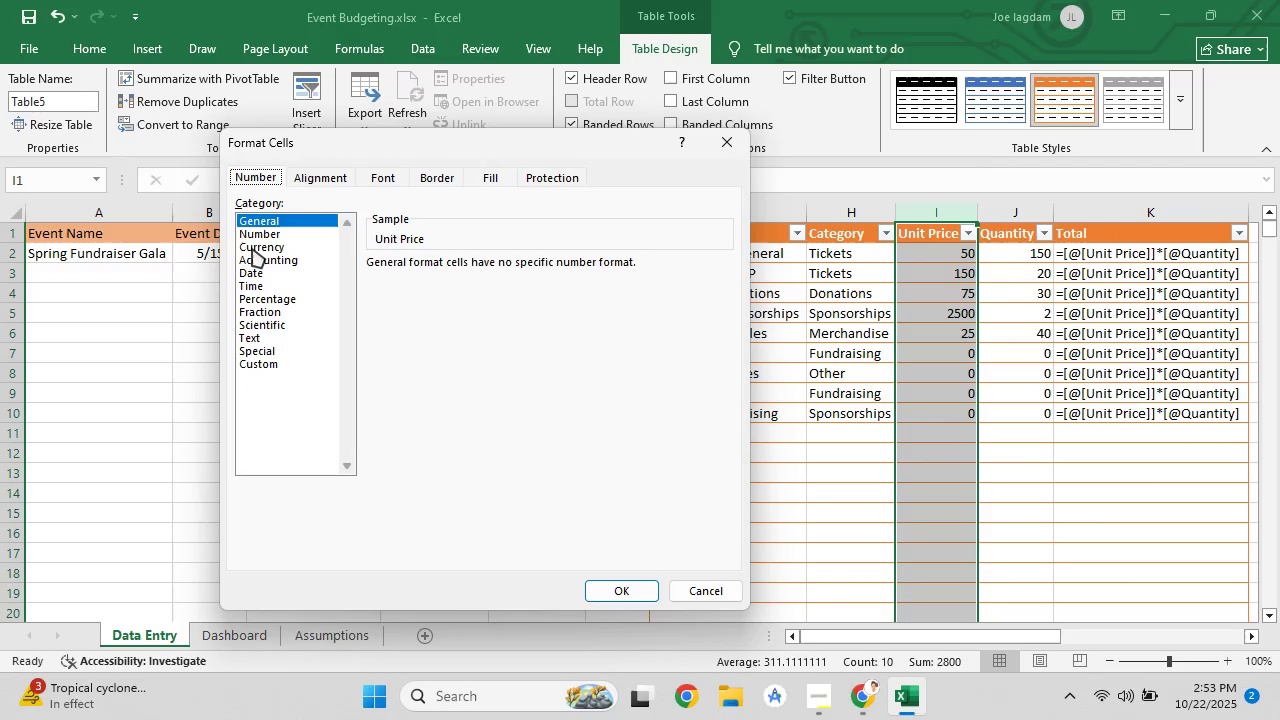 
left_click([252, 246])
 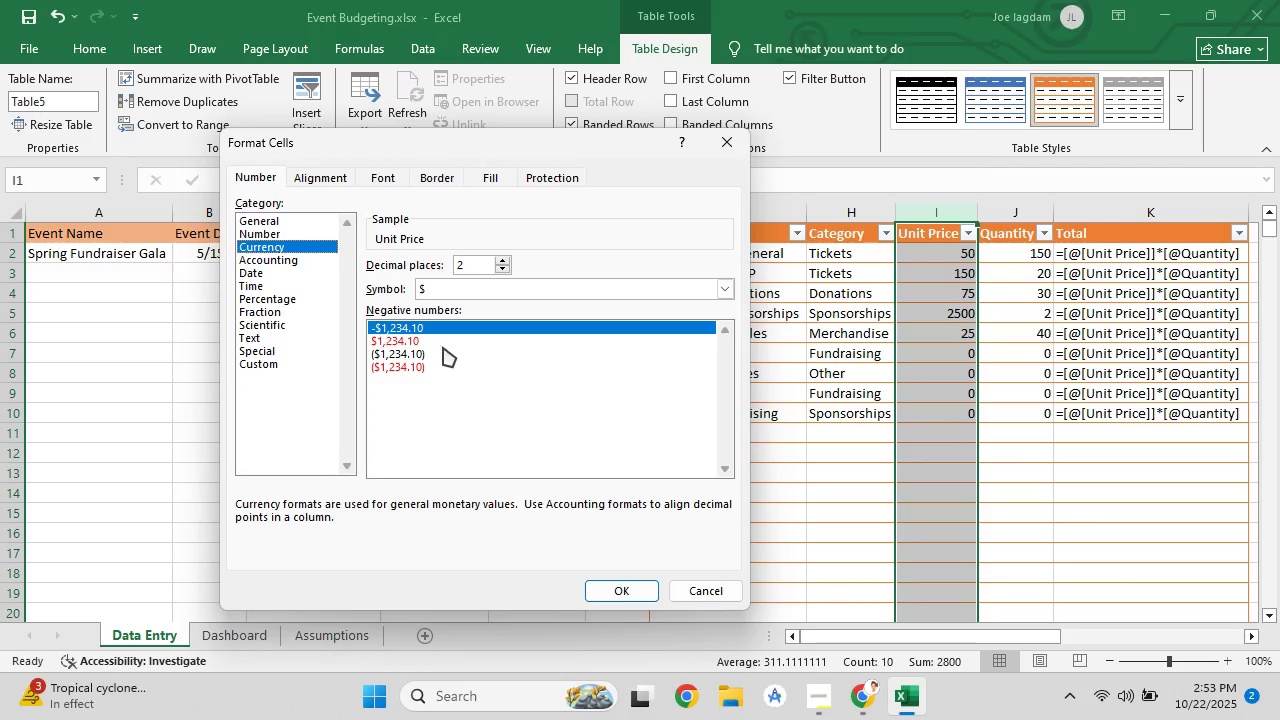 
left_click([636, 589])
 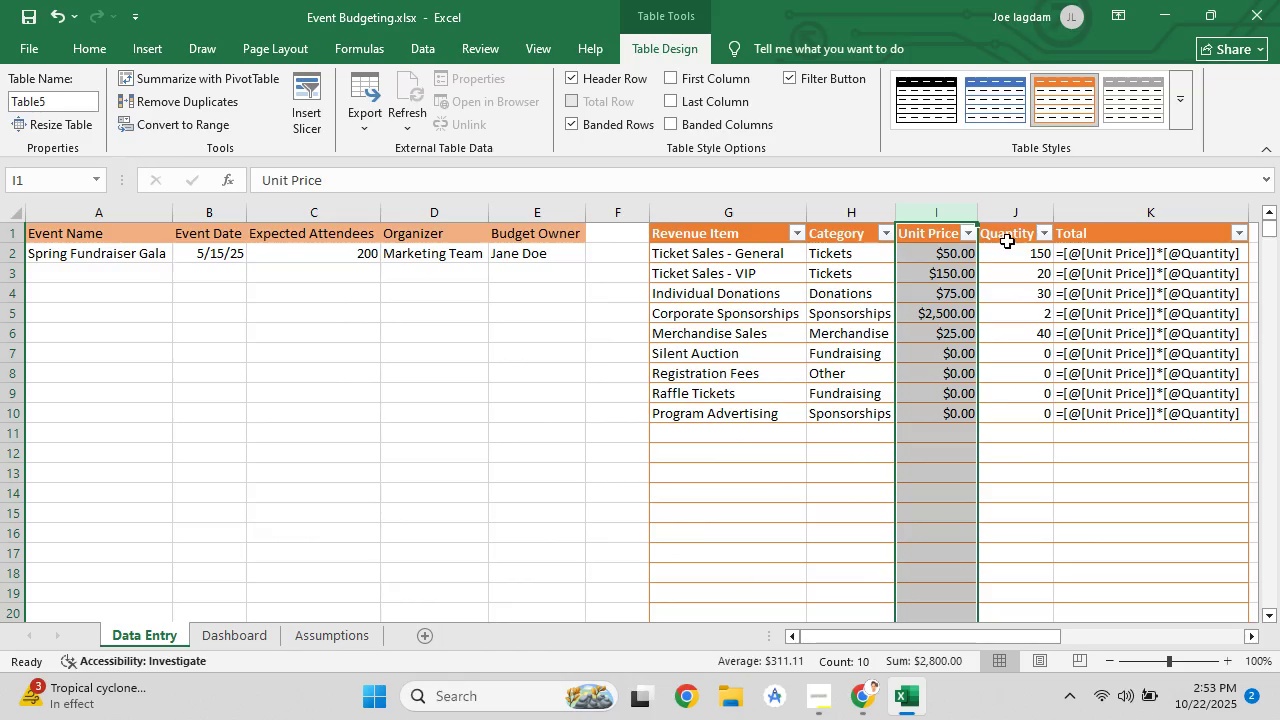 
left_click([1007, 238])
 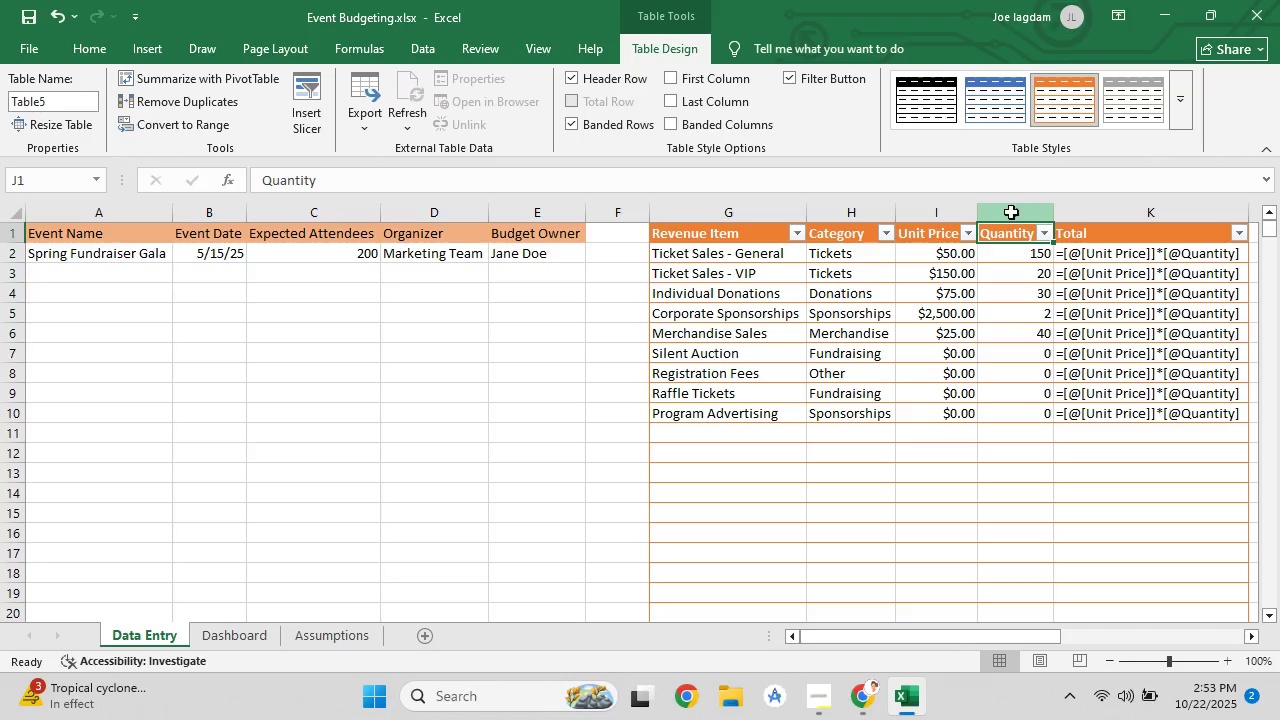 
left_click([1011, 212])
 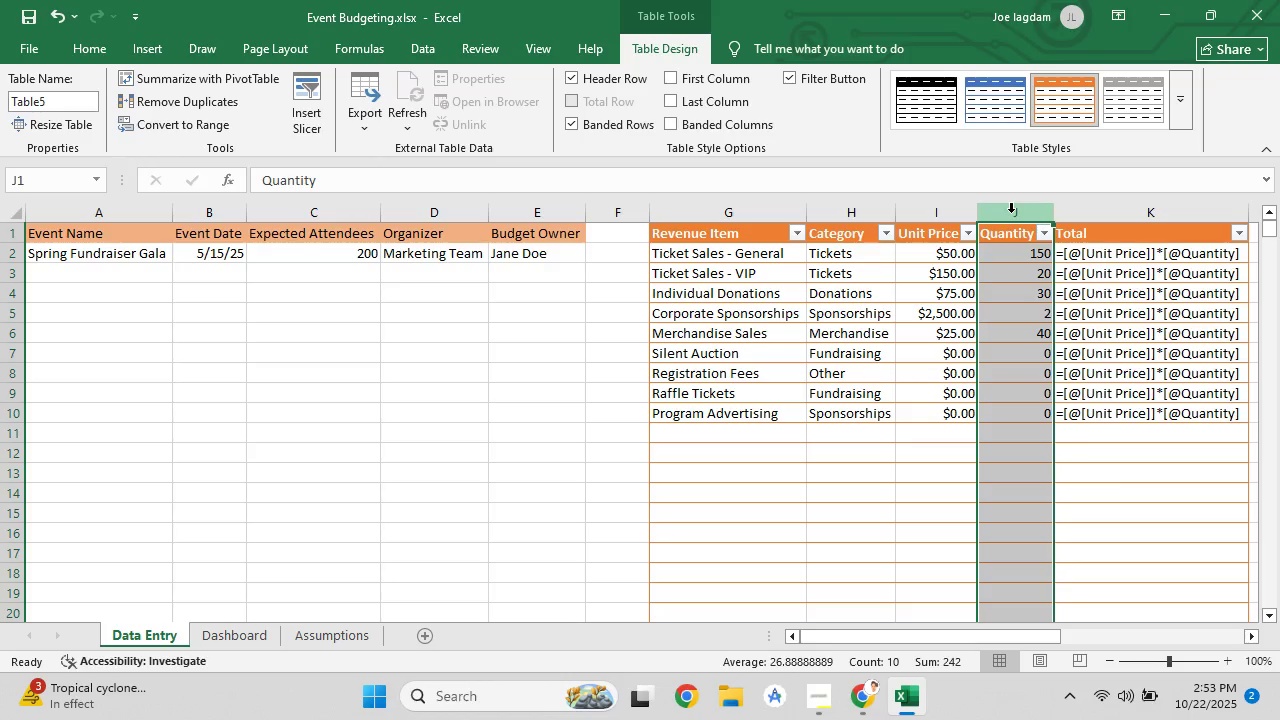 
right_click([1011, 212])
 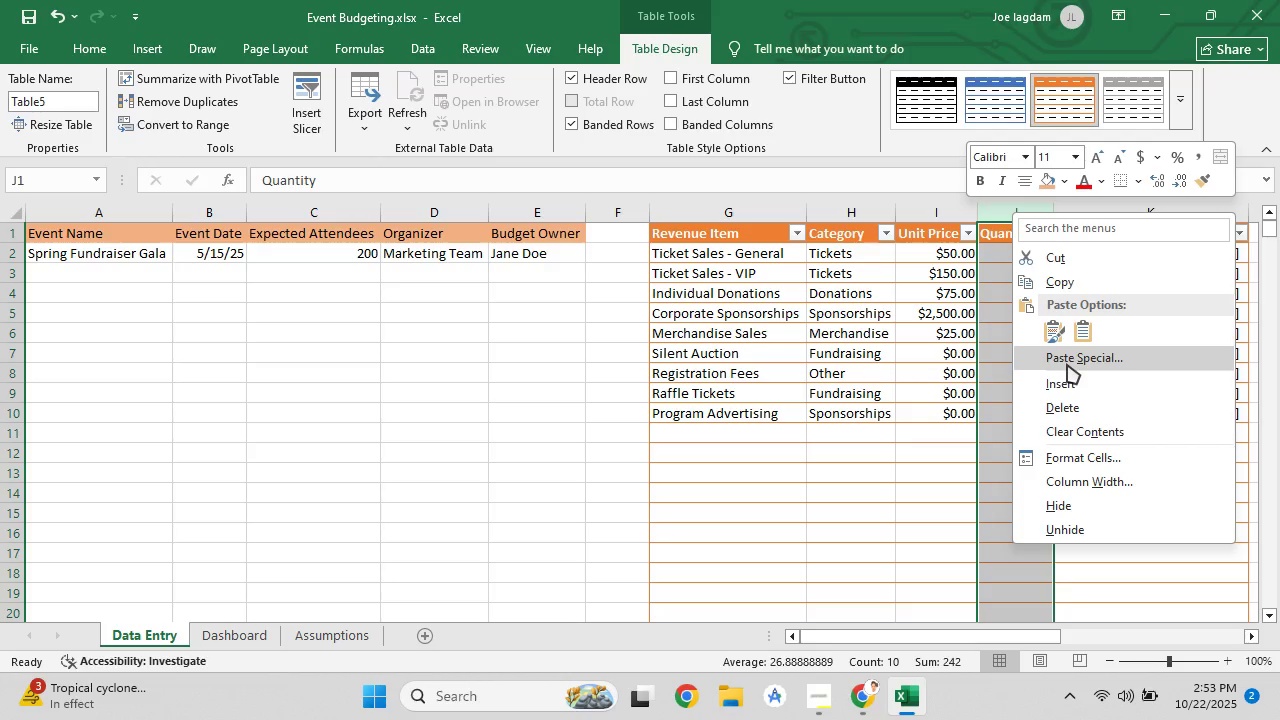 
left_click([1075, 463])
 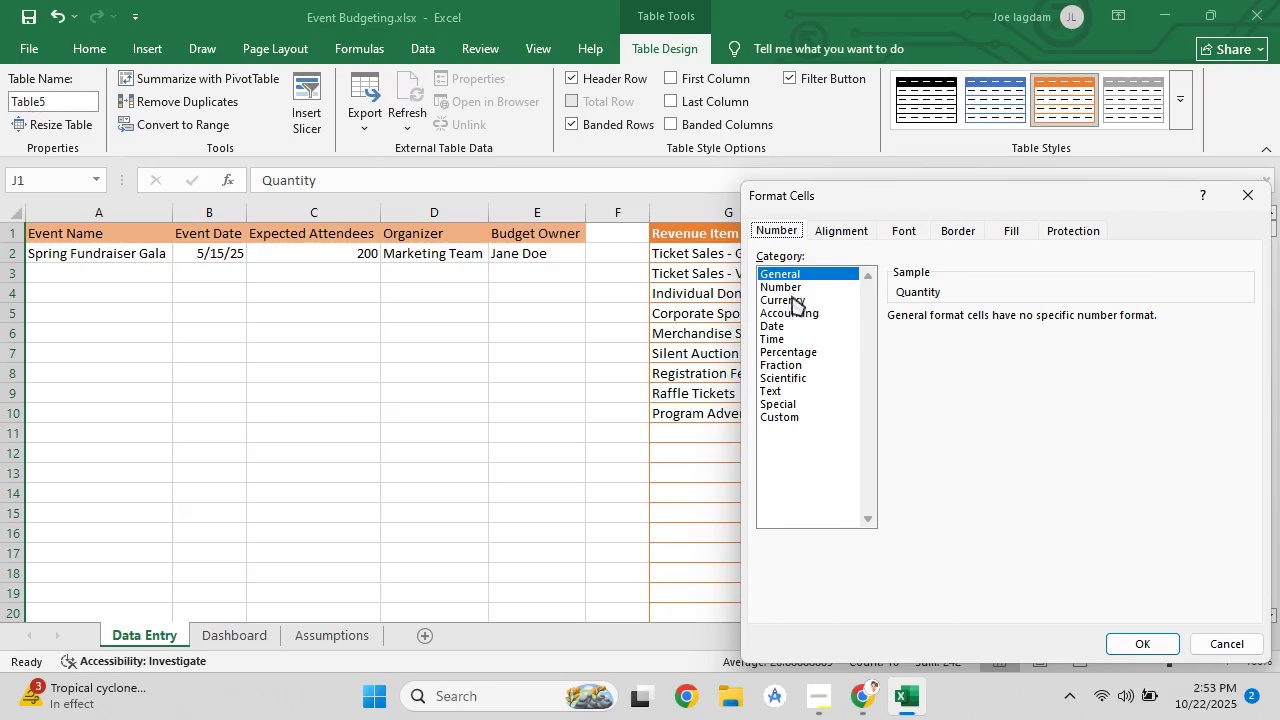 
left_click([792, 287])
 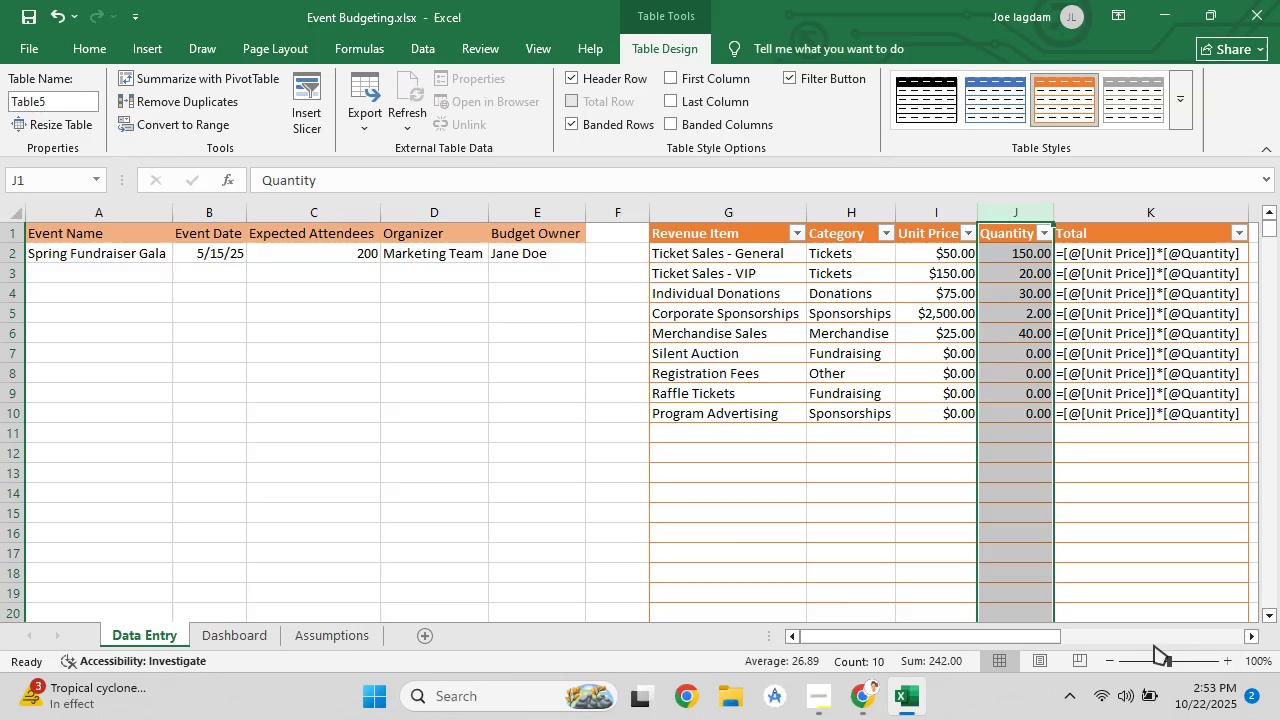 
wait(5.21)
 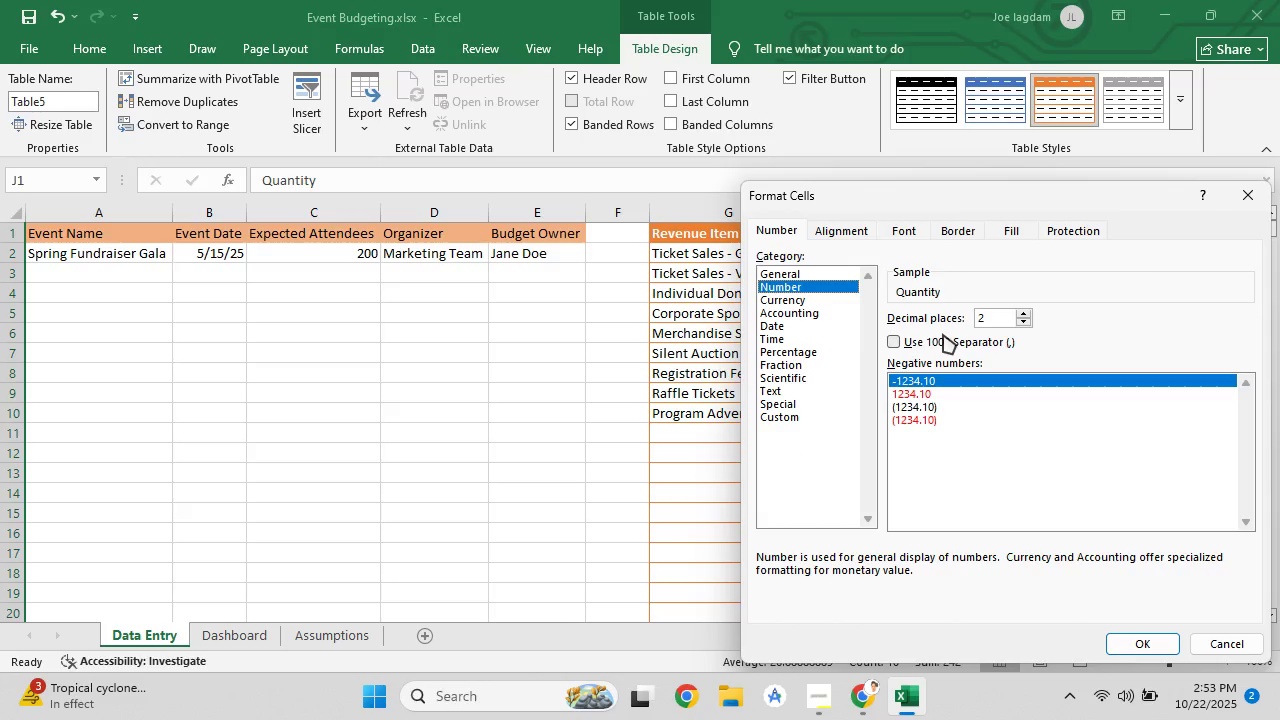 
left_click_drag(start_coordinate=[836, 639], to_coordinate=[1015, 649])
 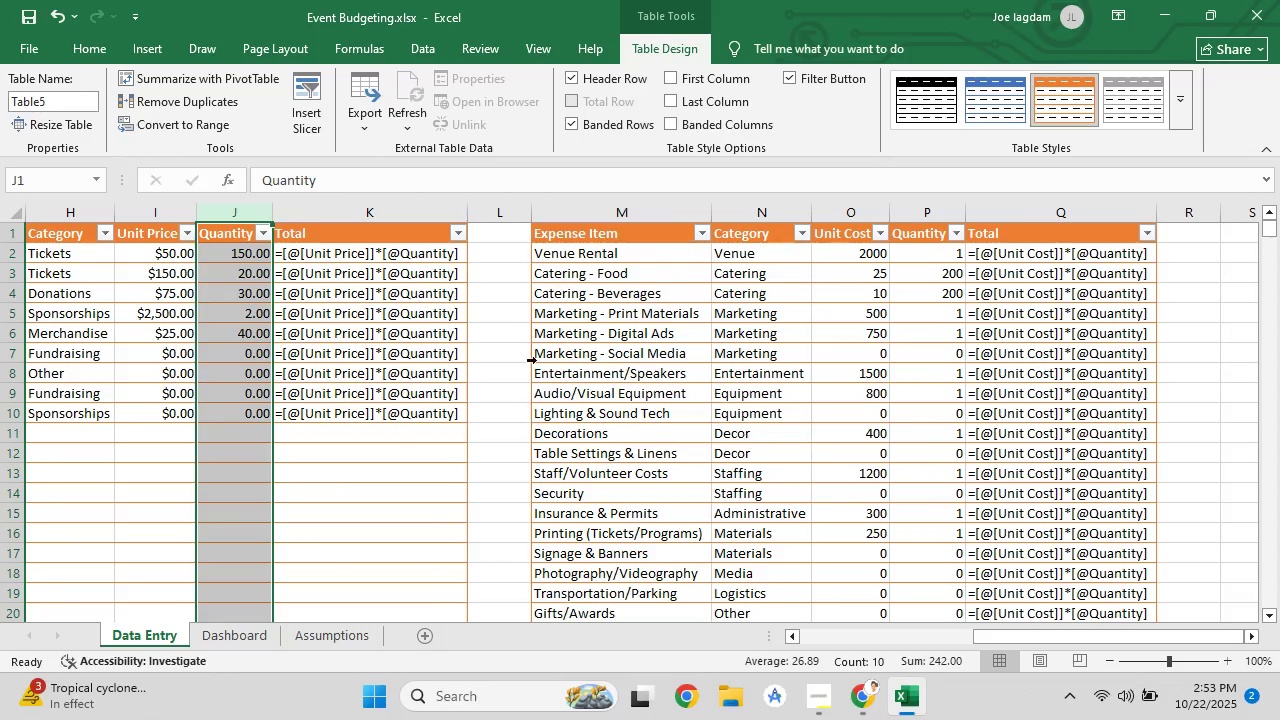 
left_click([333, 236])
 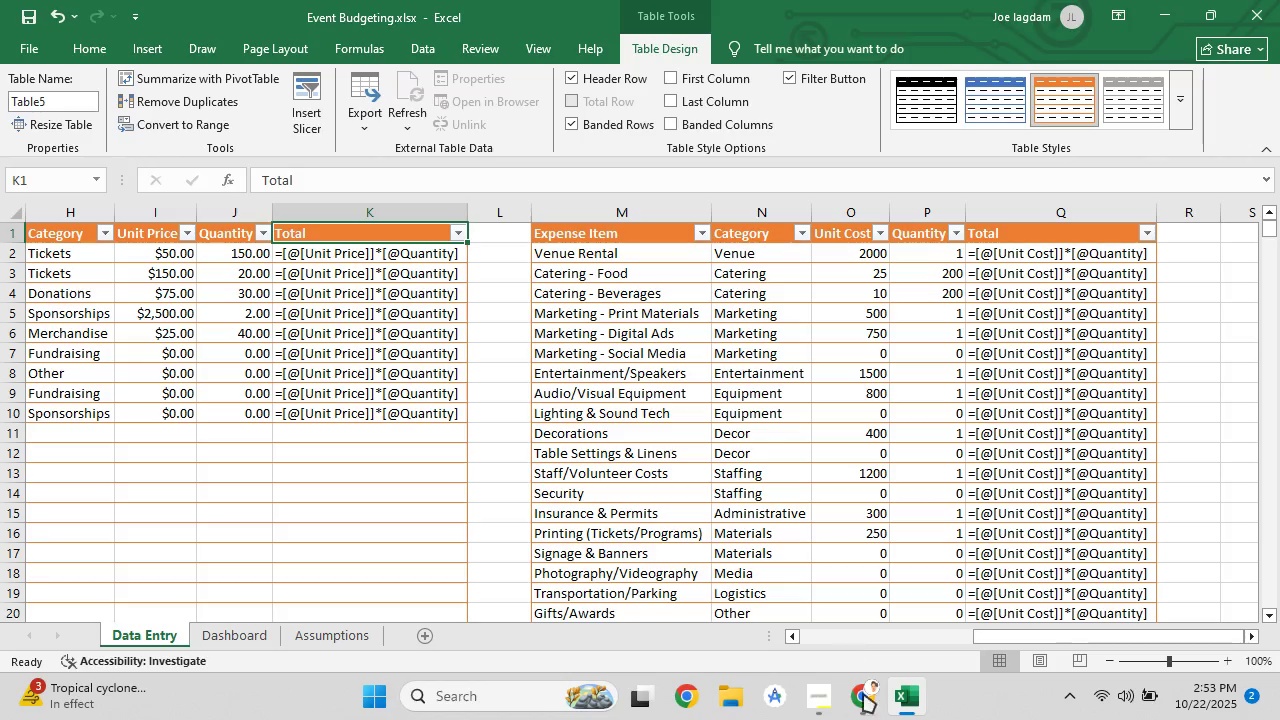 
left_click([866, 701])
 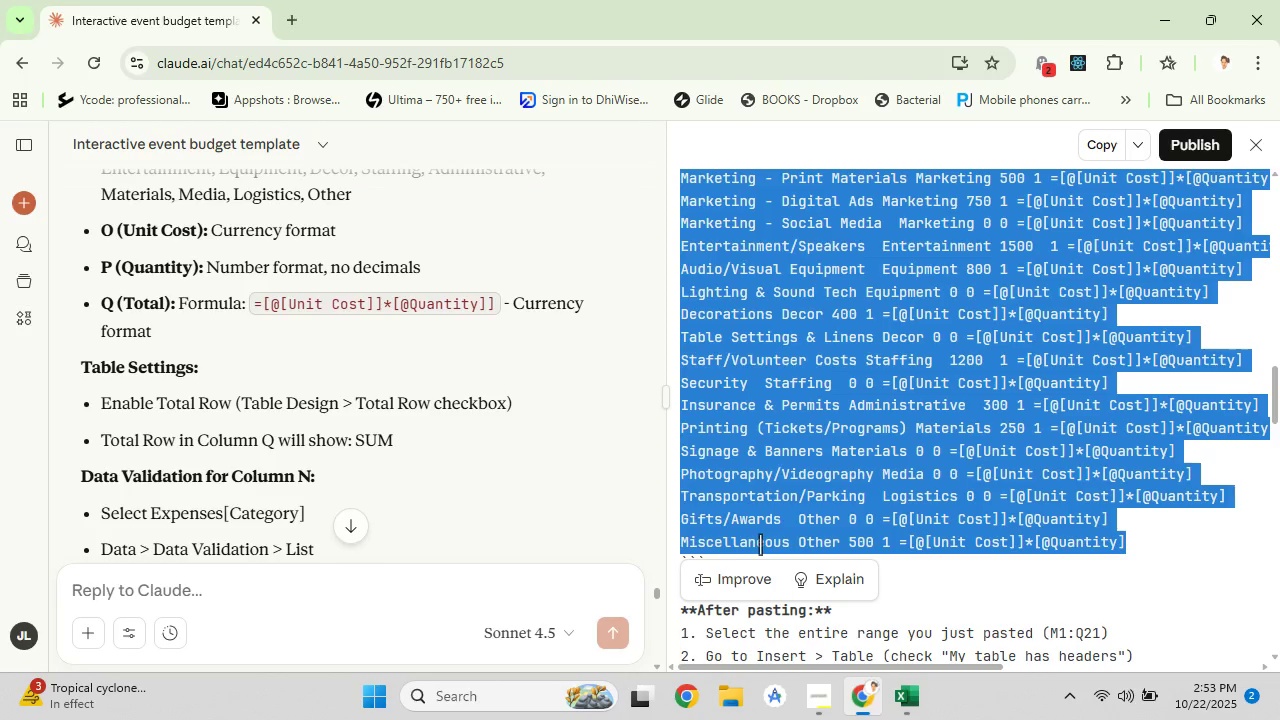 
scroll: coordinate [801, 479], scroll_direction: down, amount: 18.0
 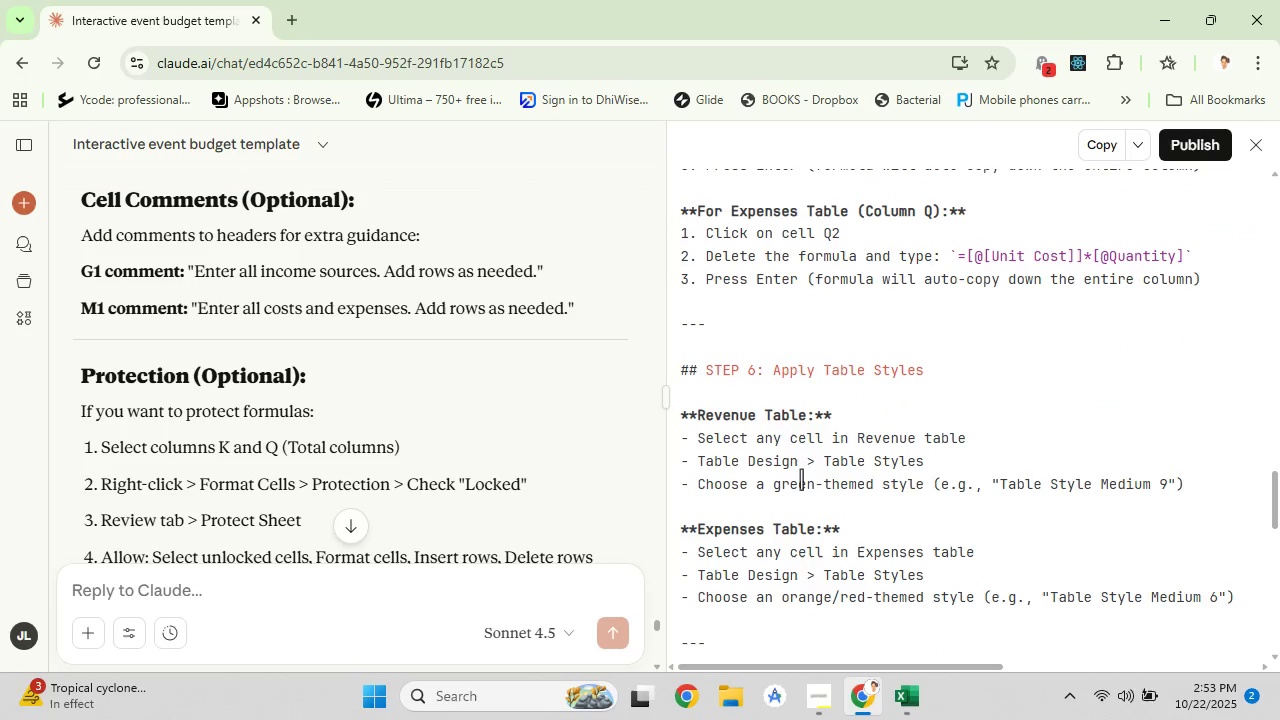 
scroll: coordinate [801, 479], scroll_direction: up, amount: 3.0
 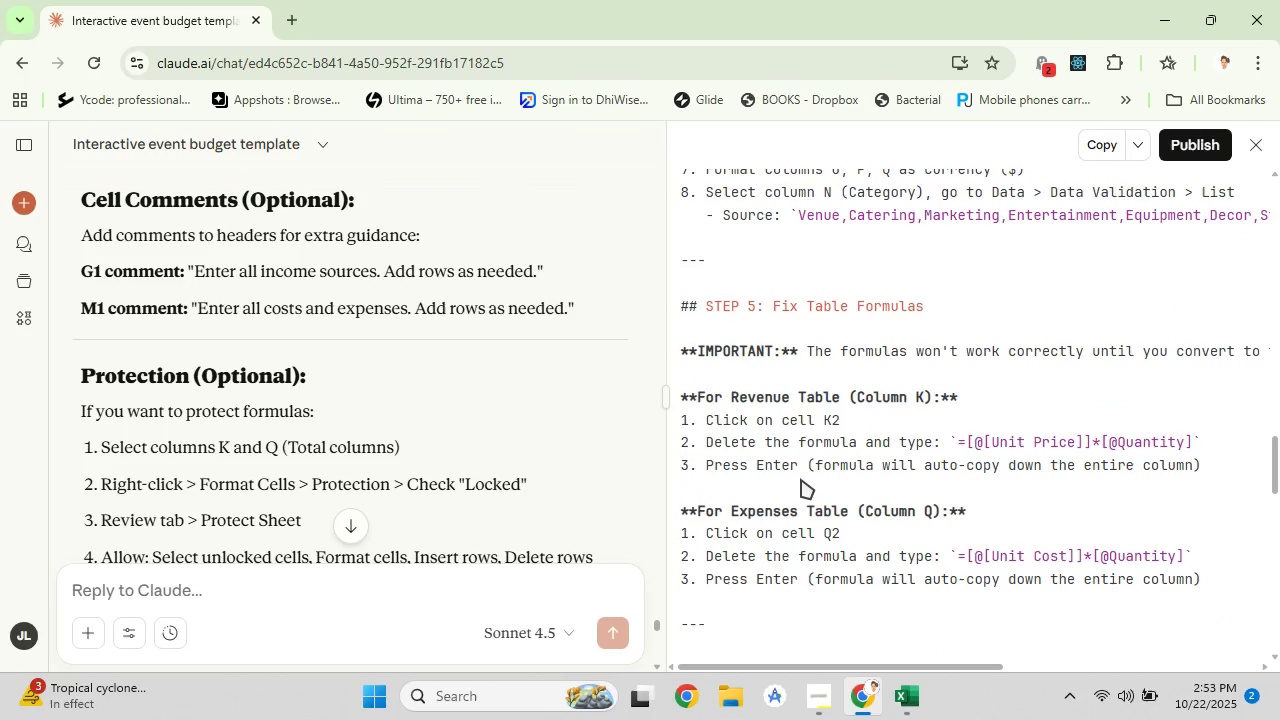 
scroll: coordinate [801, 479], scroll_direction: down, amount: 1.0
 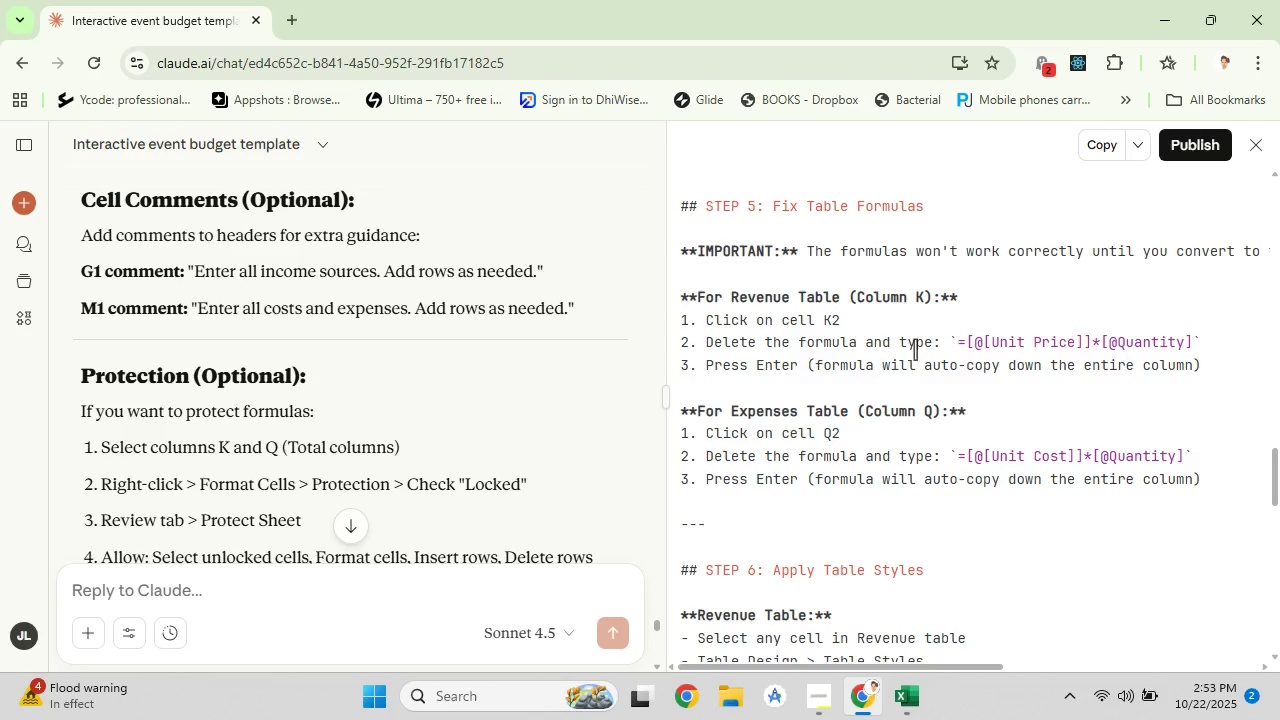 
wait(6.53)
 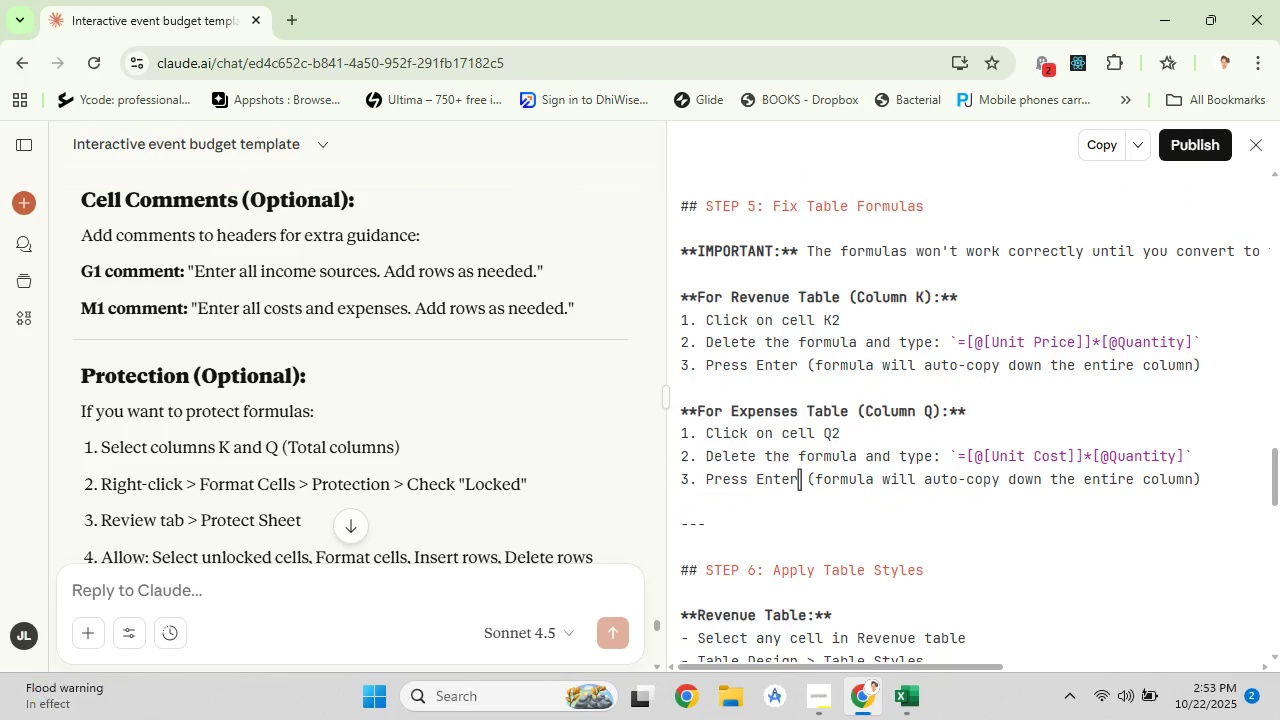 
left_click_drag(start_coordinate=[956, 343], to_coordinate=[1191, 340])
 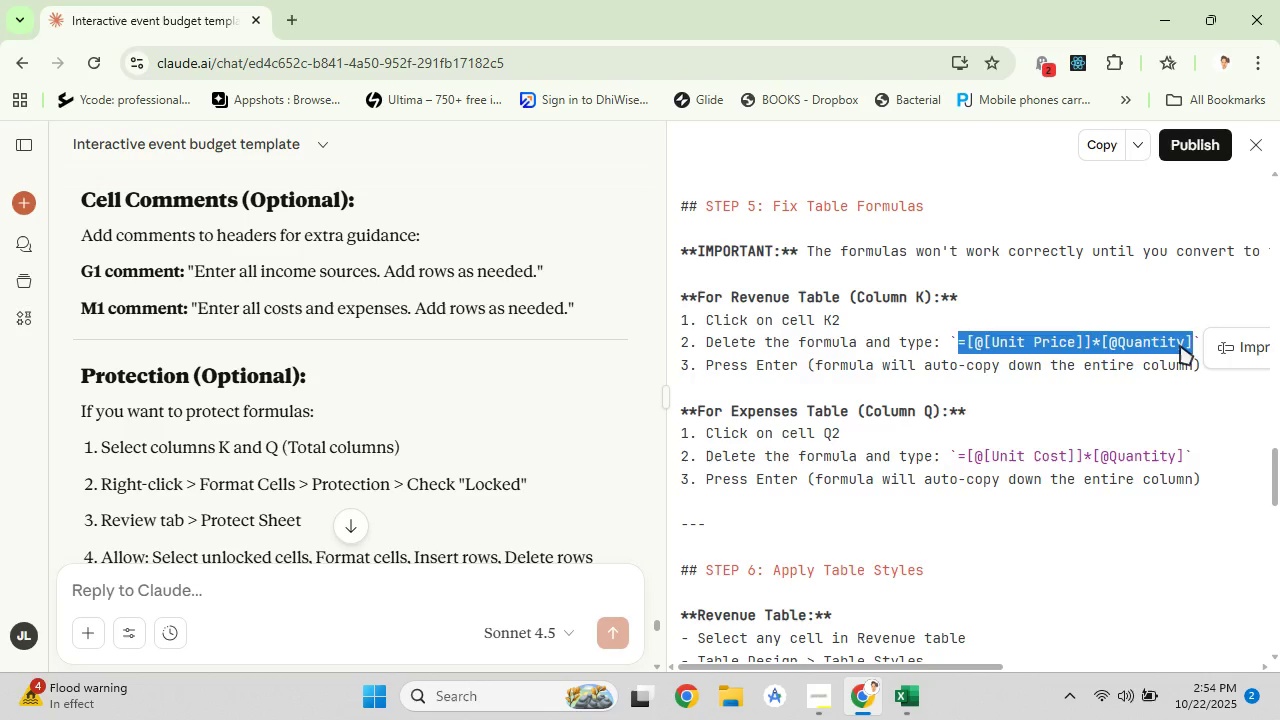 
right_click([1180, 345])
 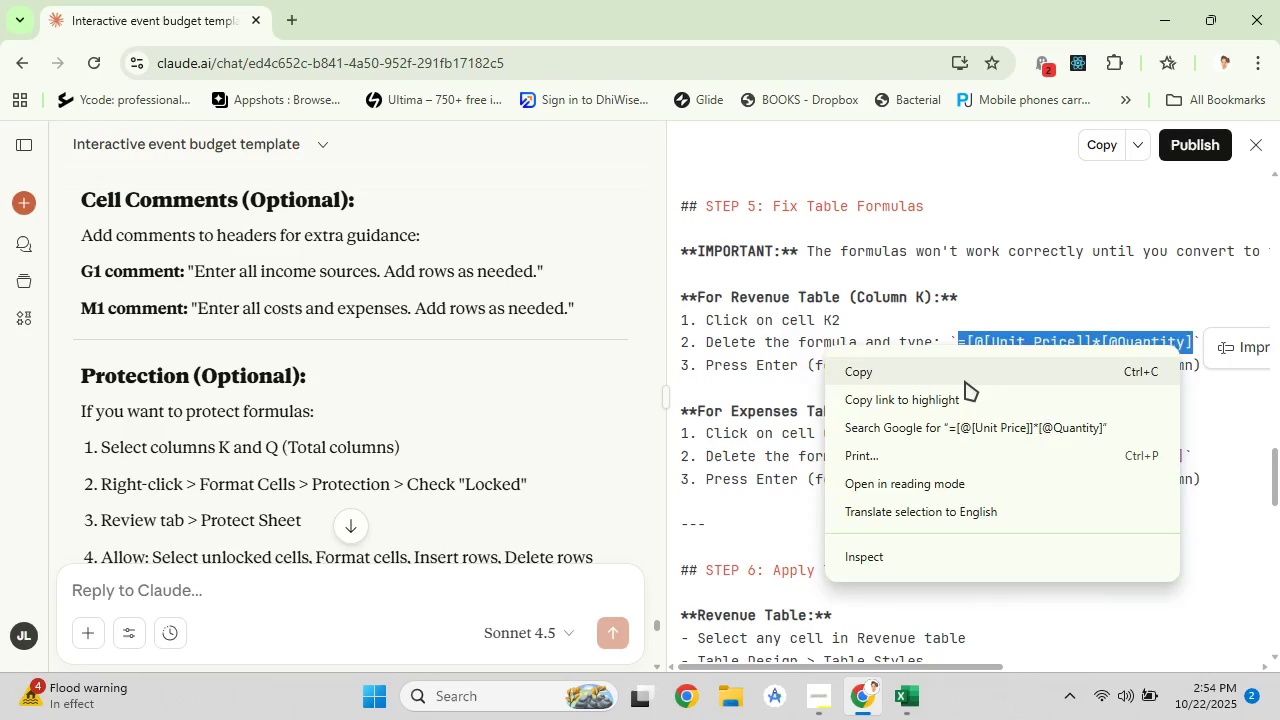 
left_click([965, 381])
 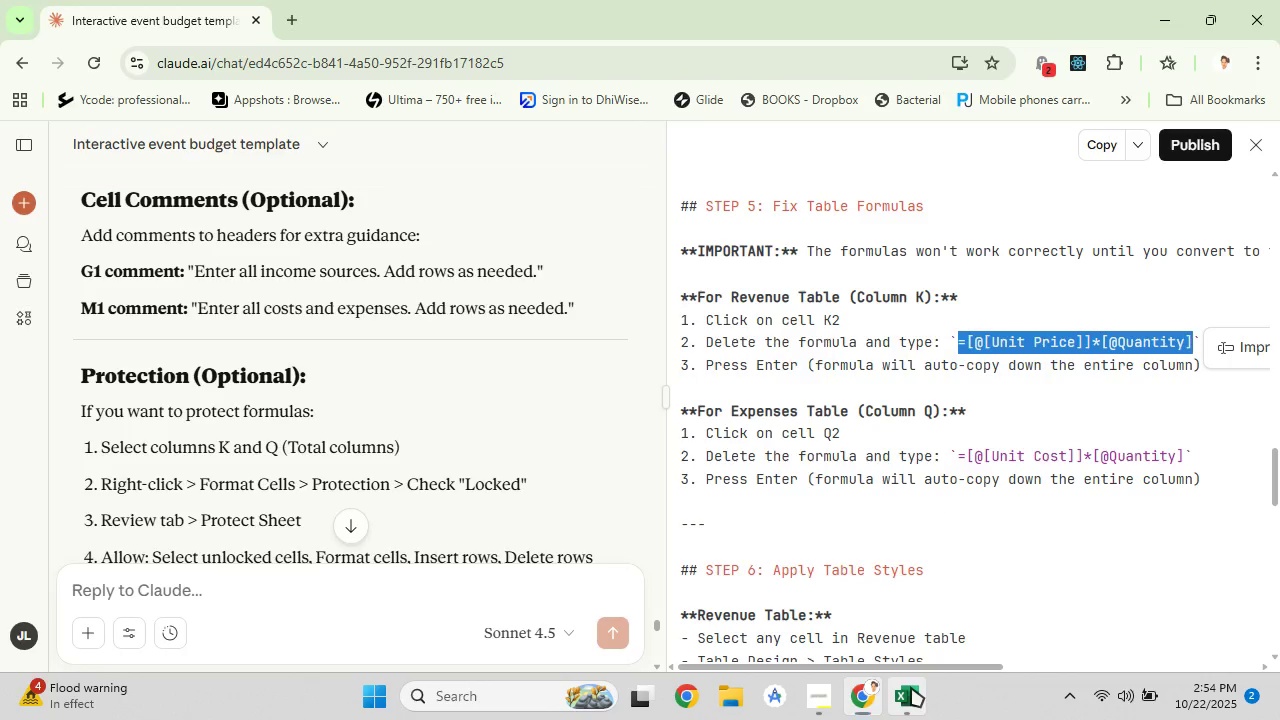 
left_click([911, 687])
 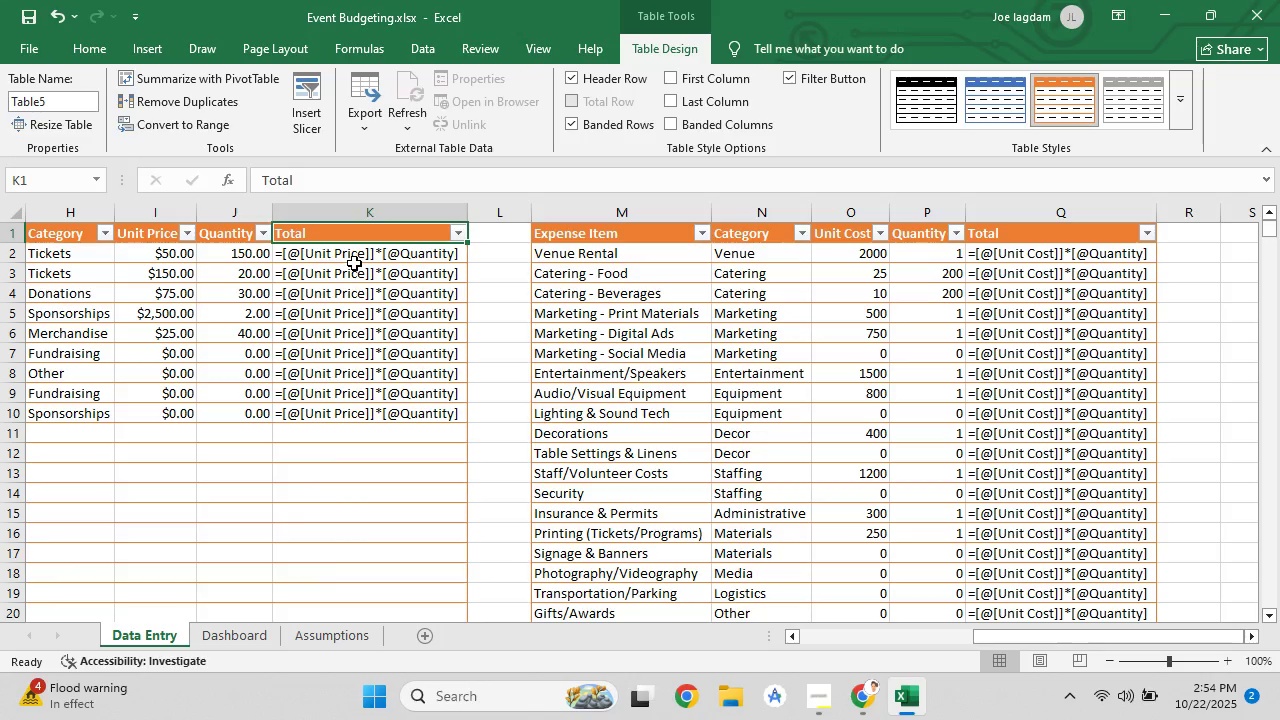 
left_click([354, 263])
 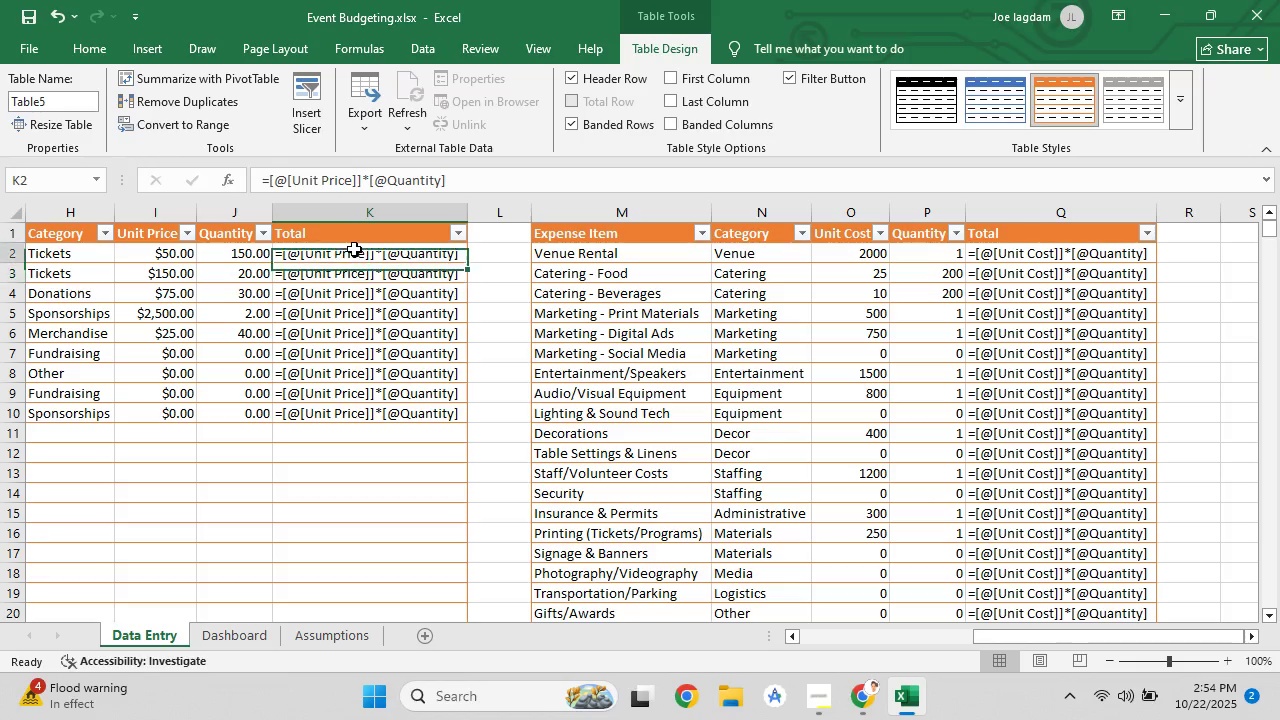 
left_click([354, 249])
 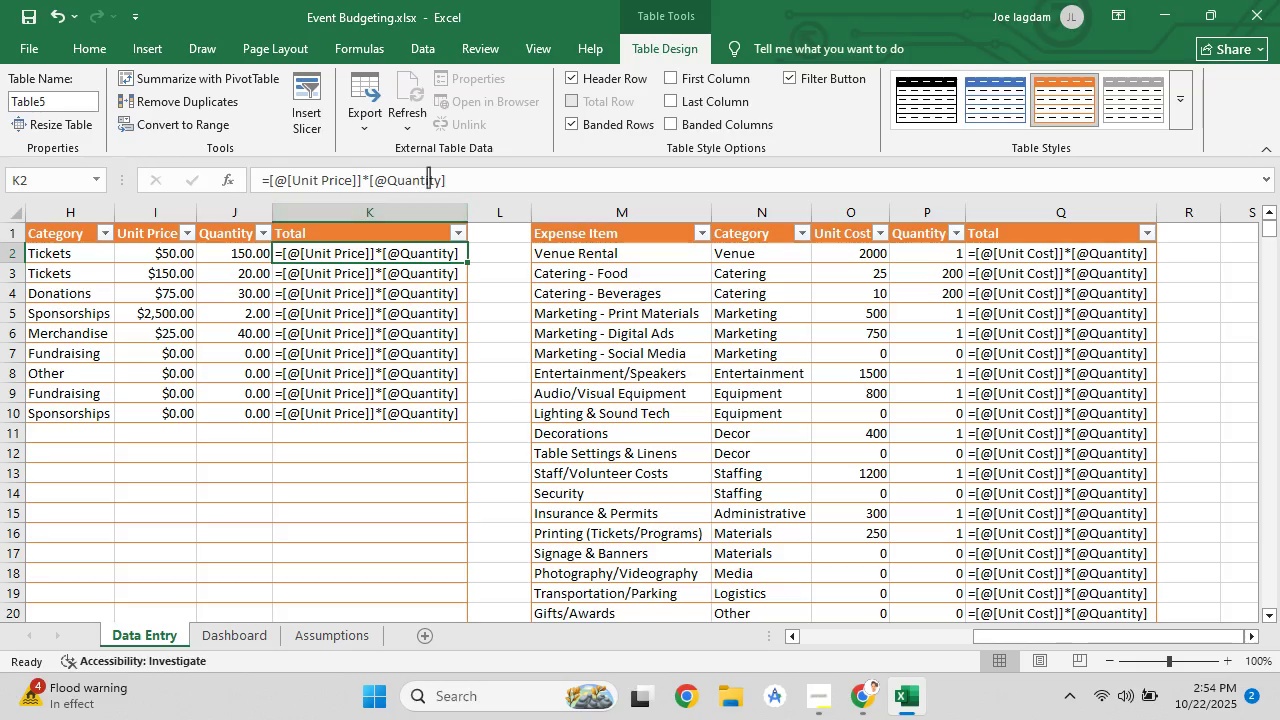 
left_click_drag(start_coordinate=[487, 176], to_coordinate=[241, 178])
 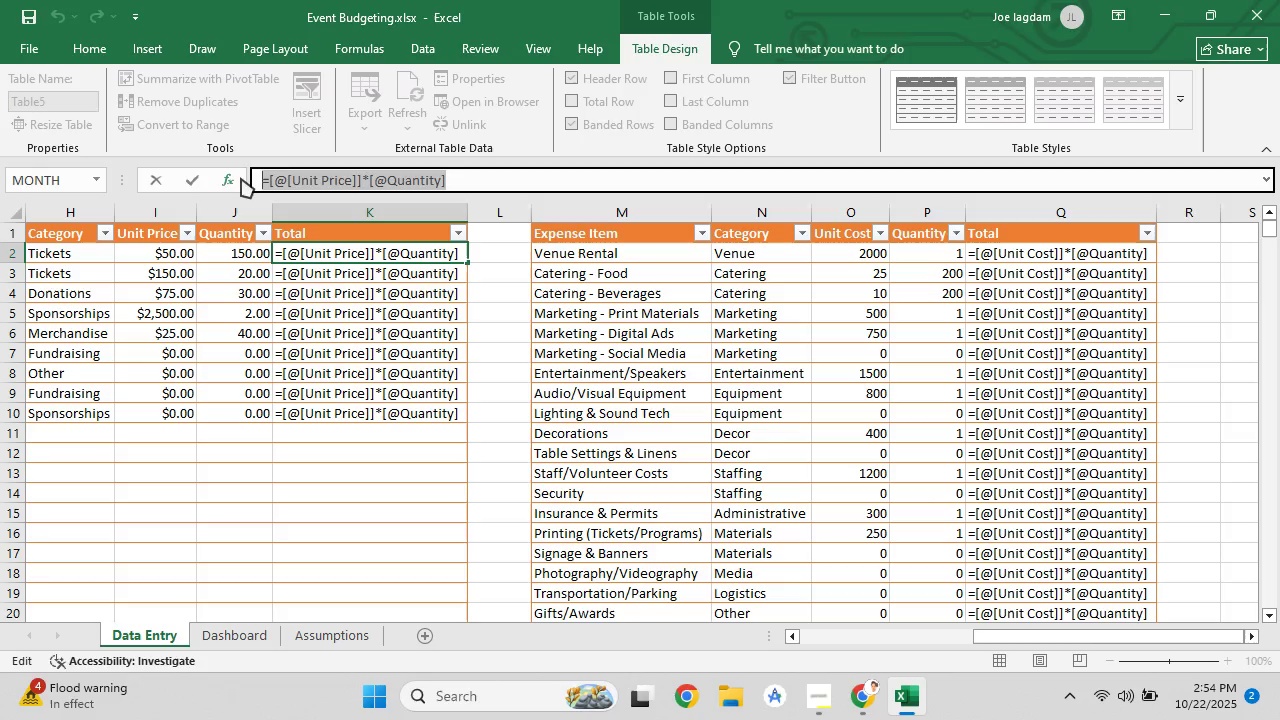 
key(Control+V)
 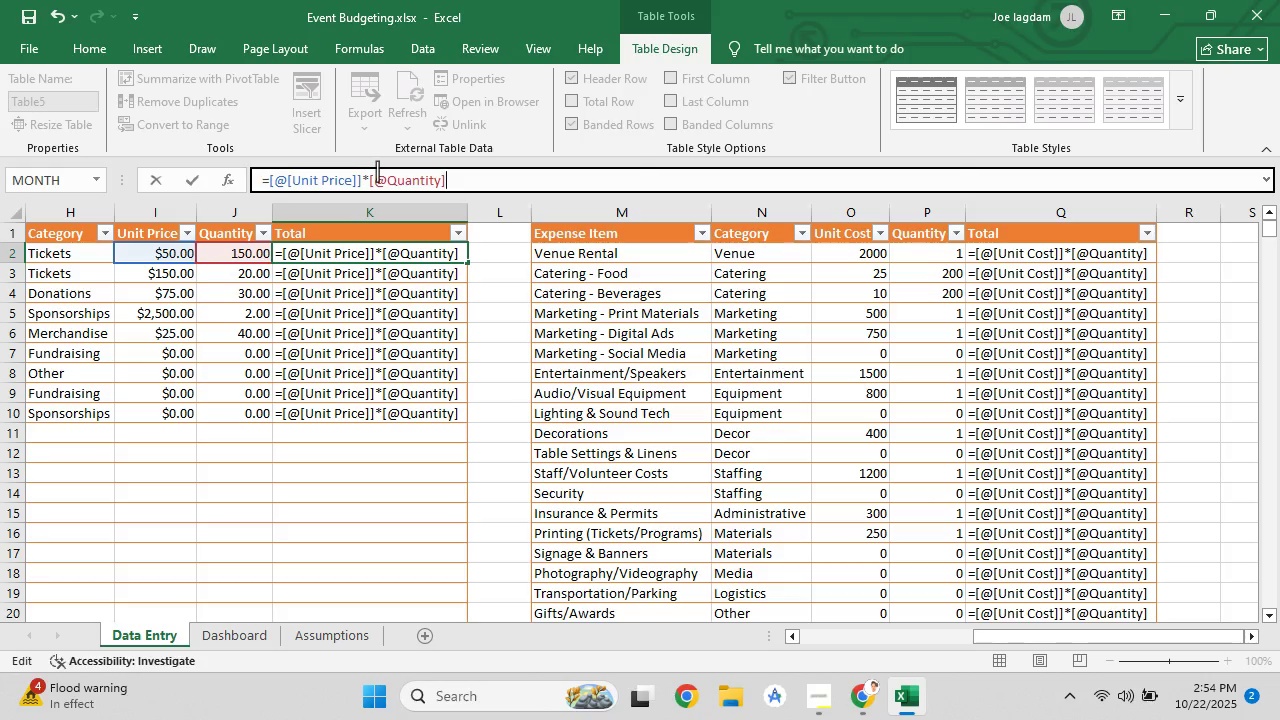 
key(Enter)
 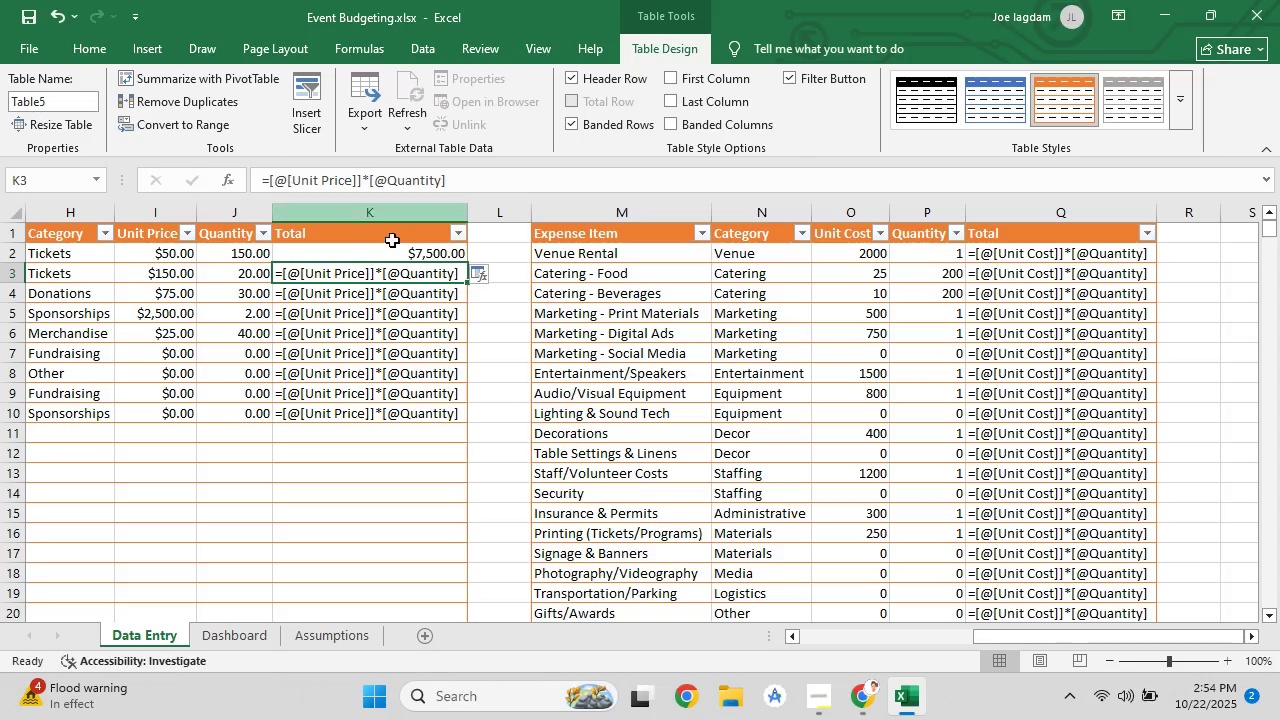 
left_click([418, 255])
 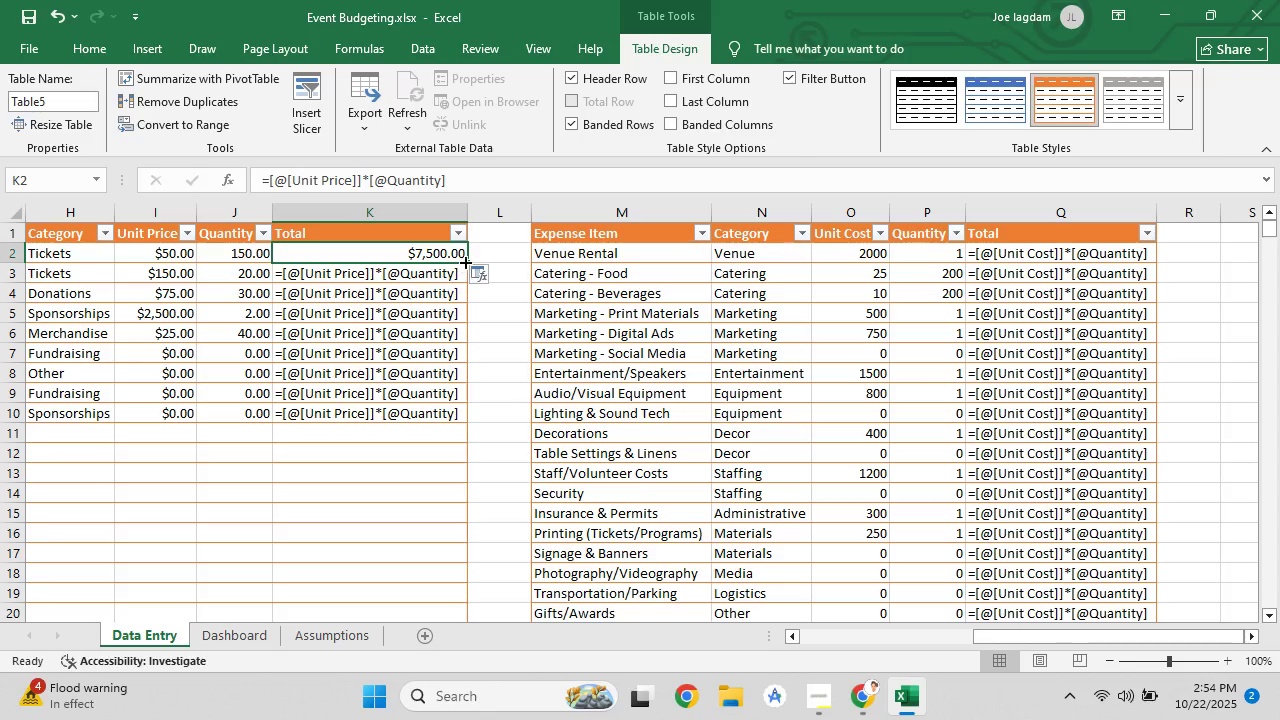 
left_click_drag(start_coordinate=[464, 260], to_coordinate=[468, 418])
 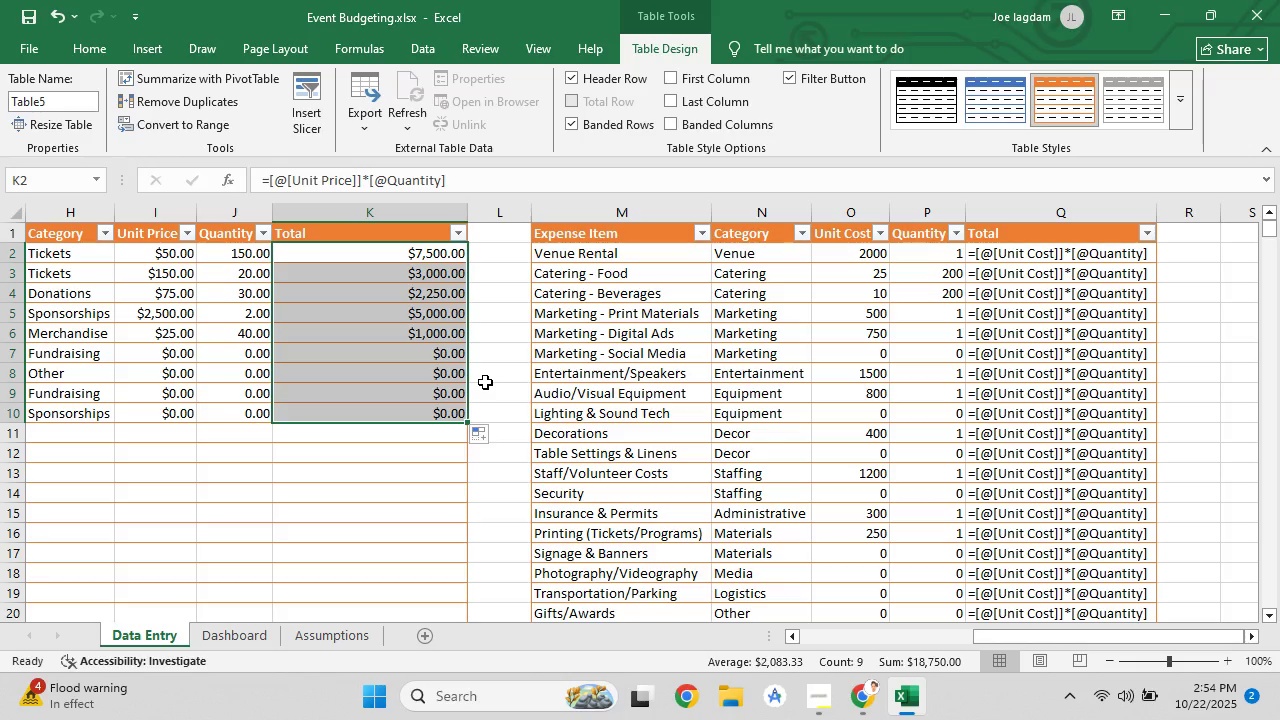 
left_click([485, 382])
 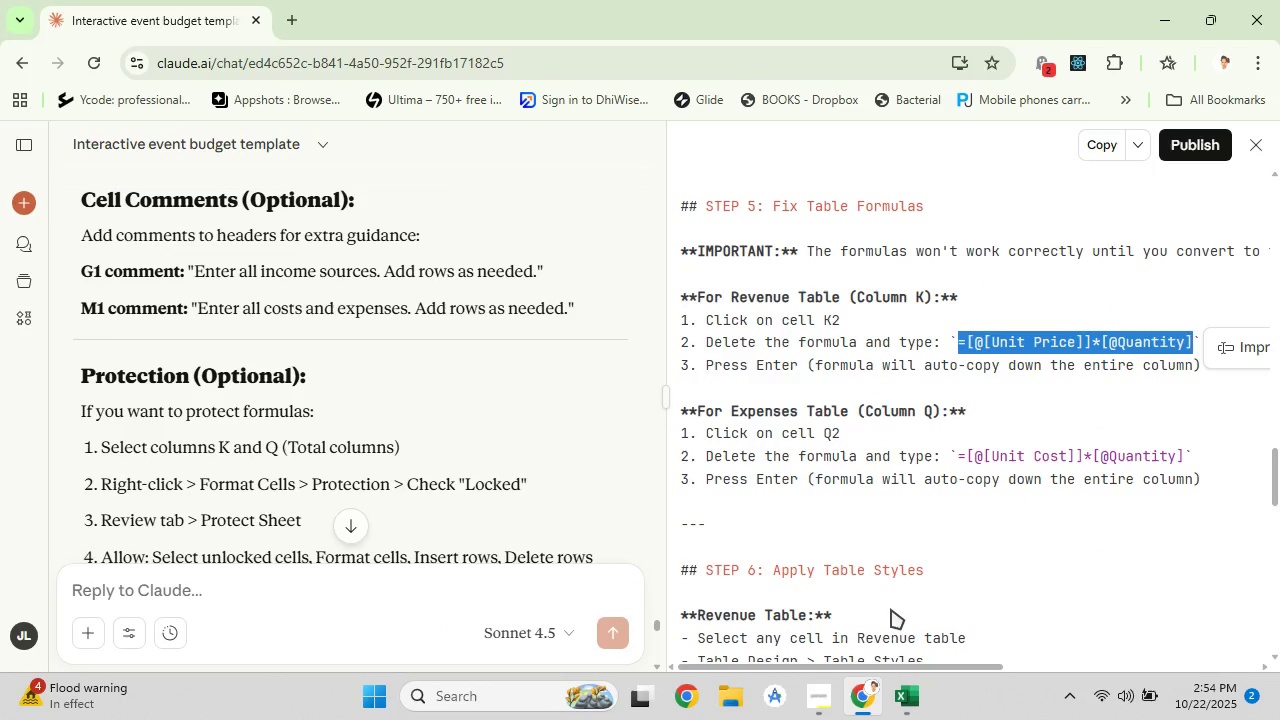 
wait(5.65)
 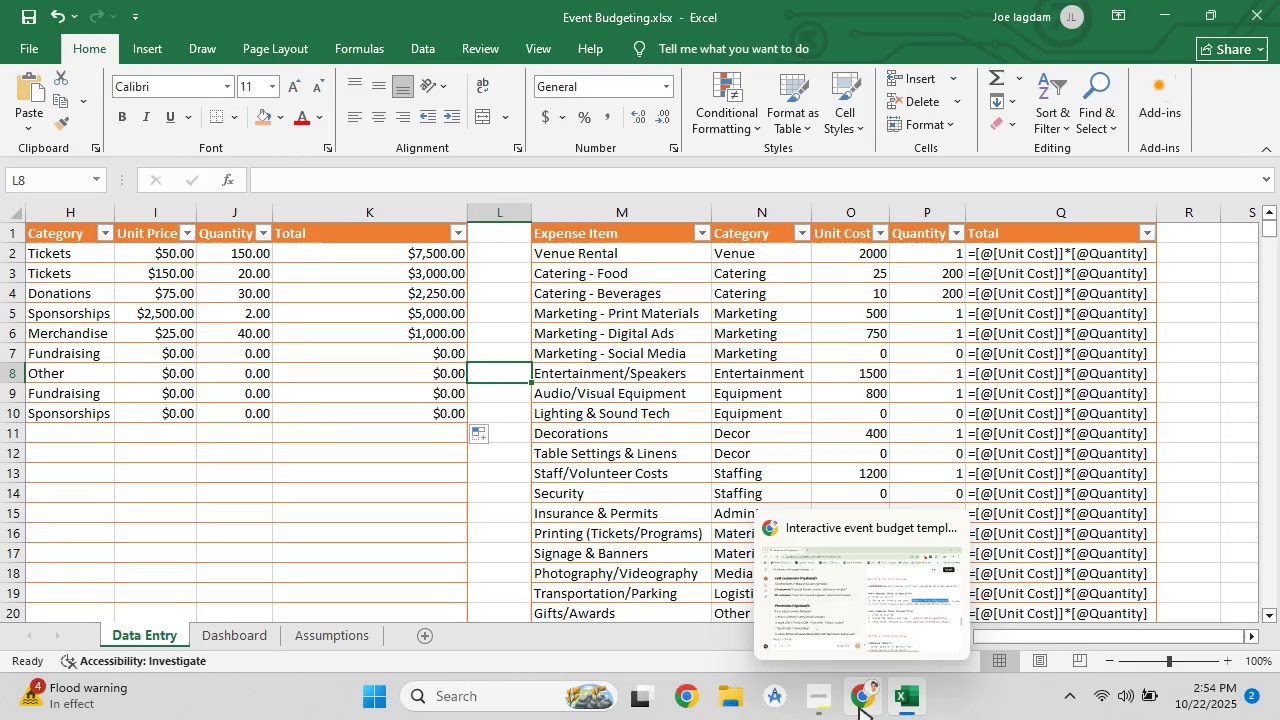 
left_click([915, 693])
 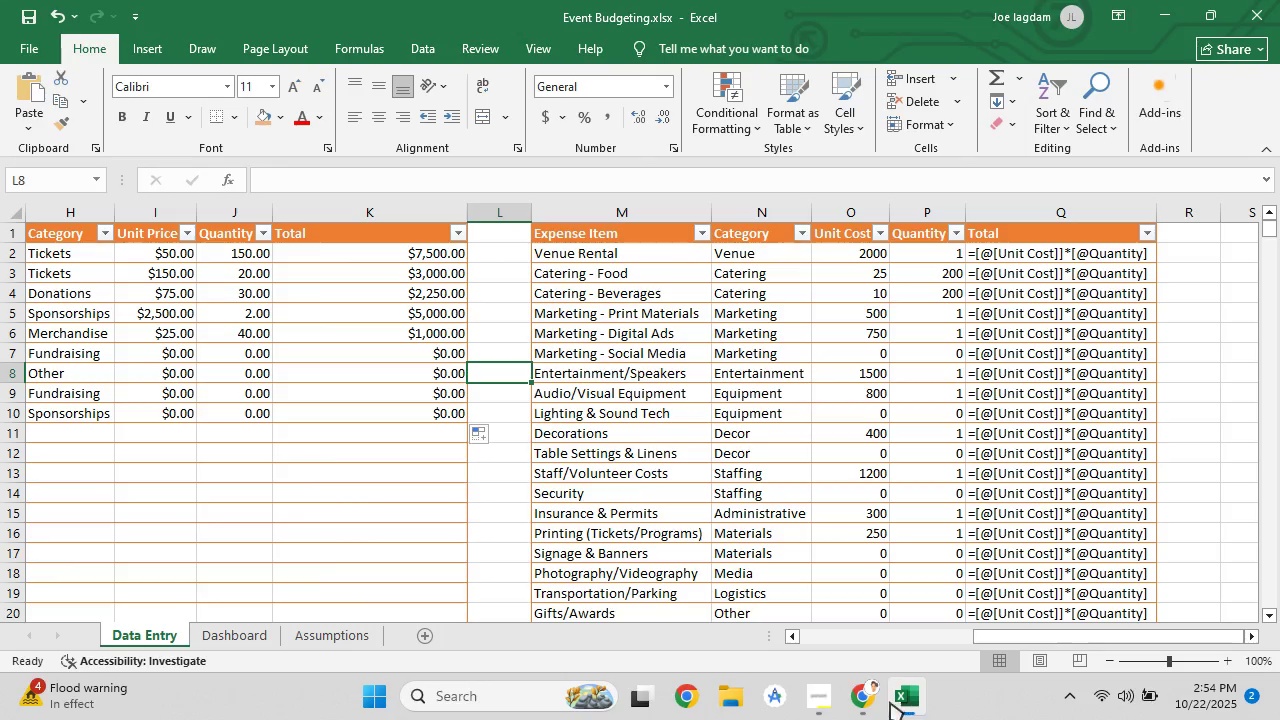 
left_click([862, 704])
 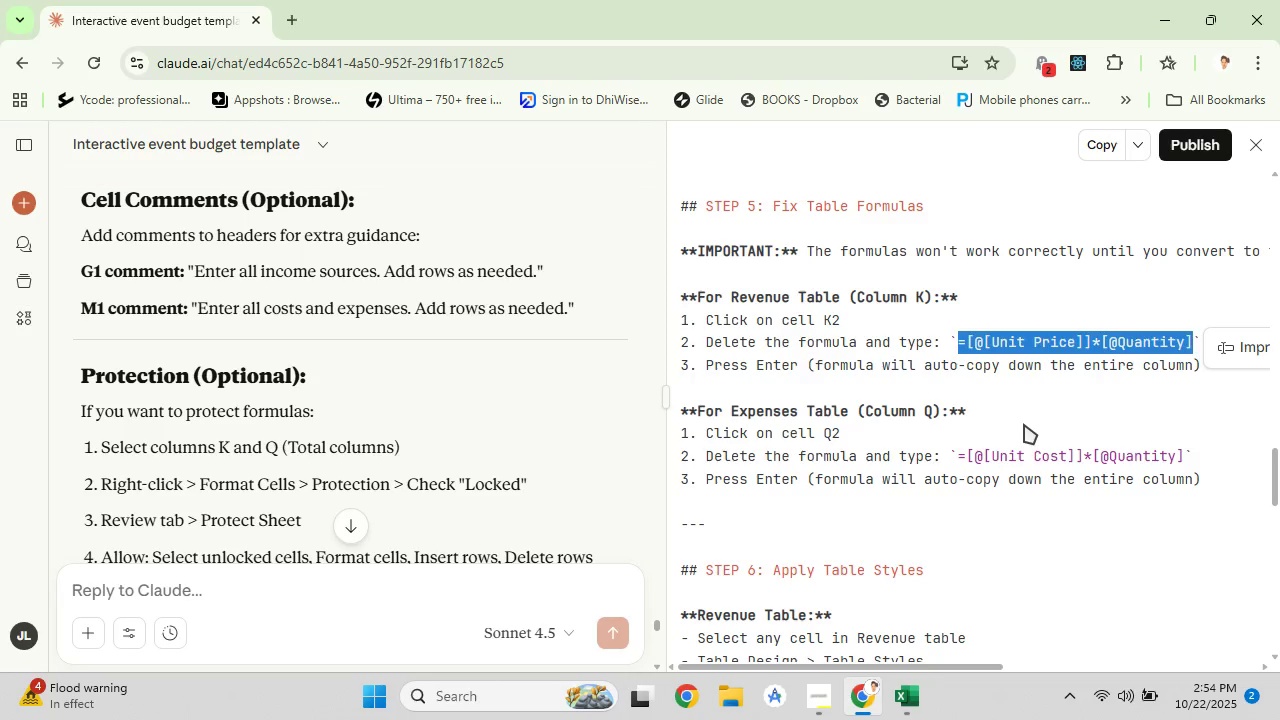 
left_click([1024, 424])
 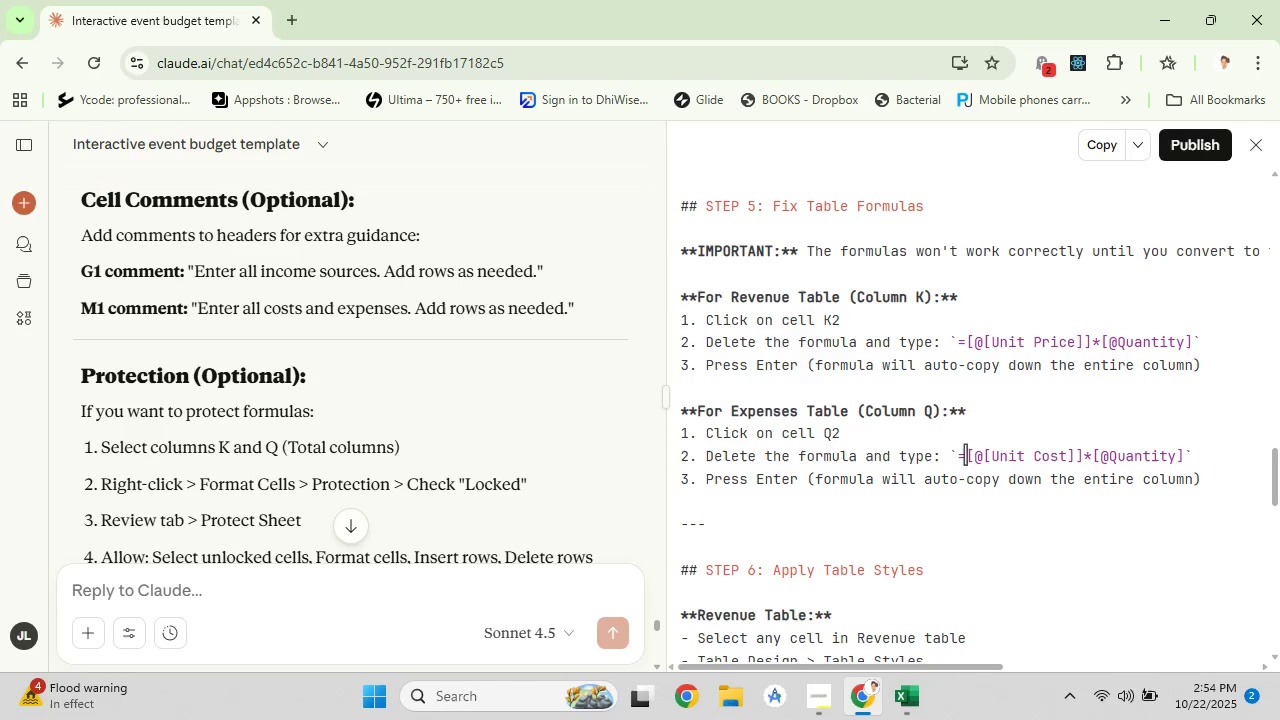 
left_click_drag(start_coordinate=[959, 457], to_coordinate=[1183, 455])
 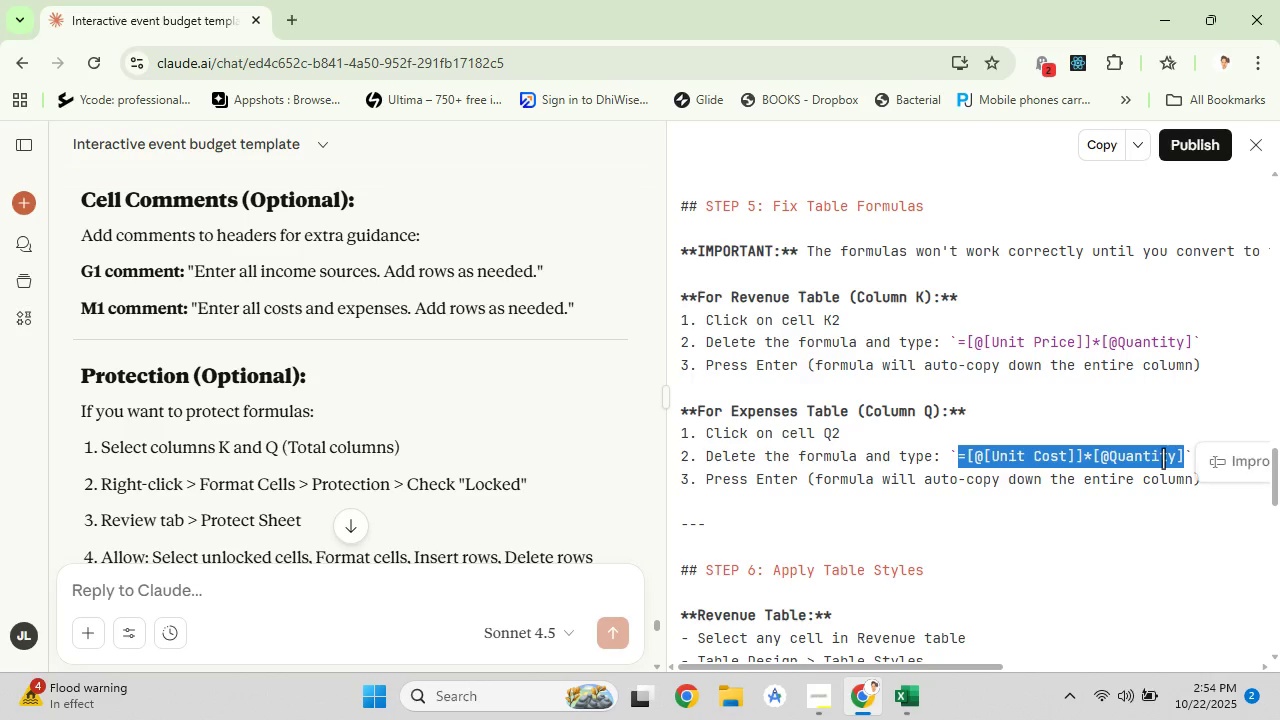 
right_click([1163, 458])
 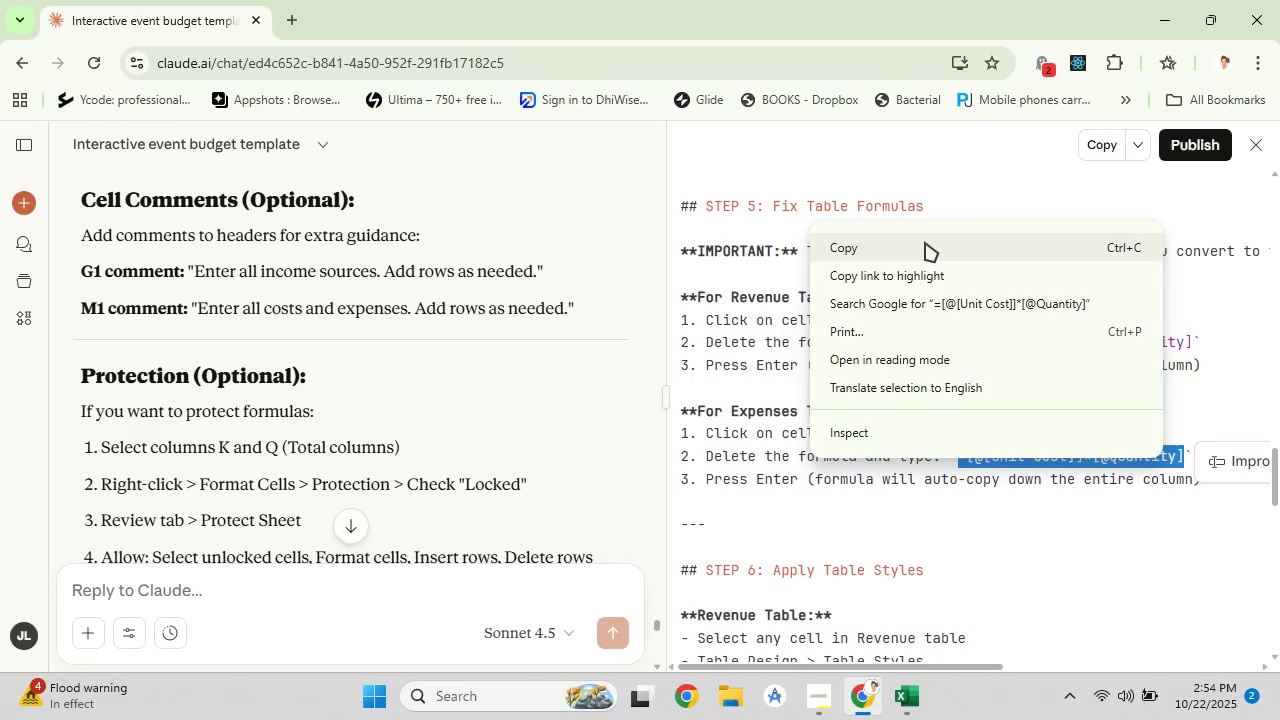 
left_click([925, 242])
 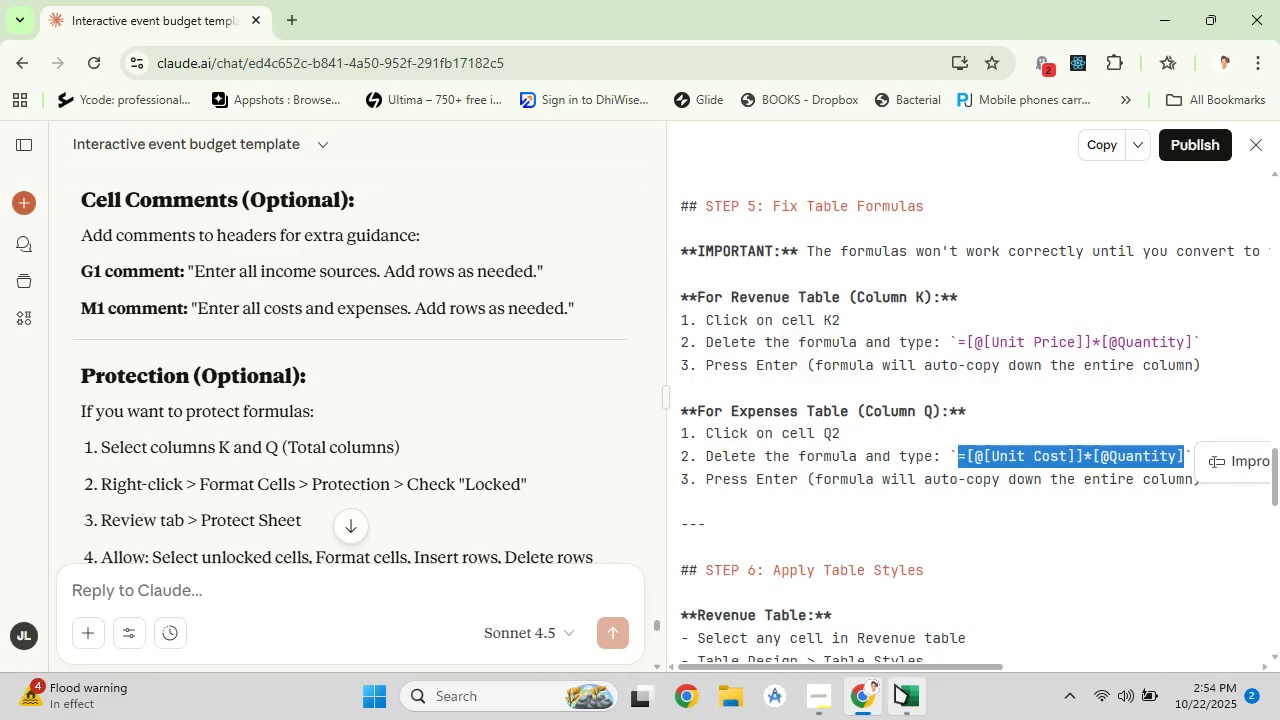 
left_click([895, 684])
 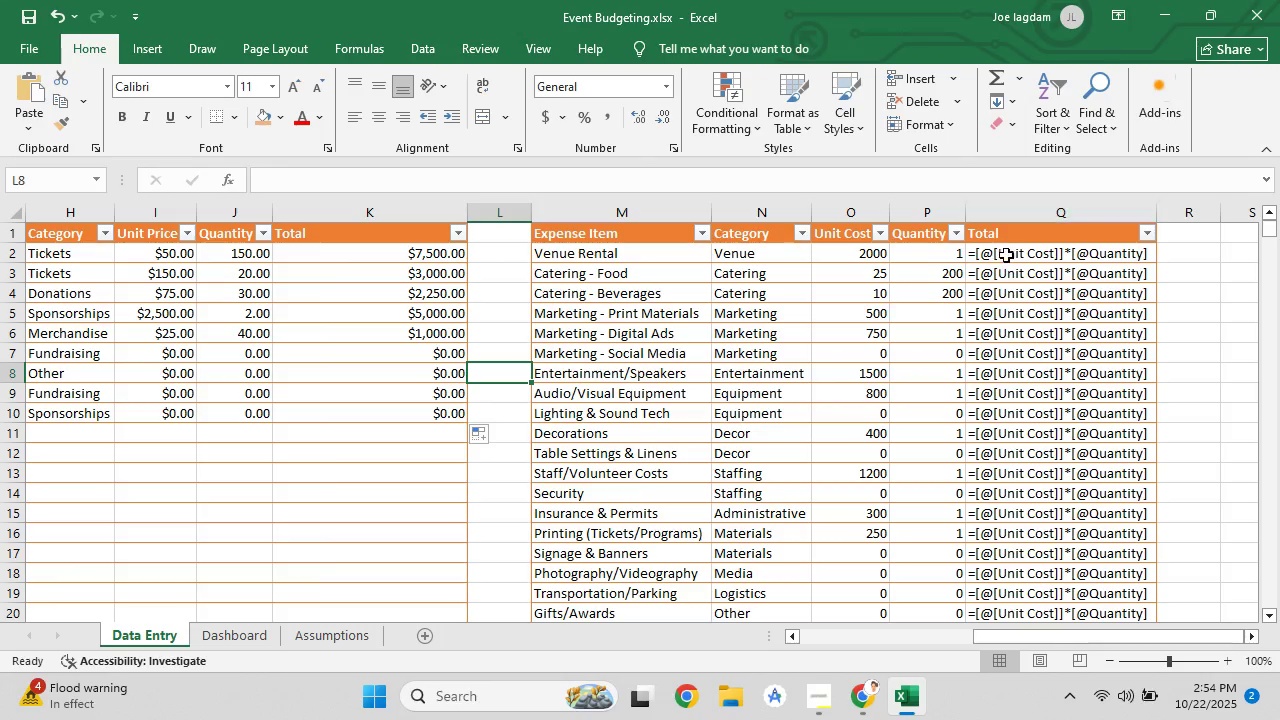 
left_click([1006, 255])
 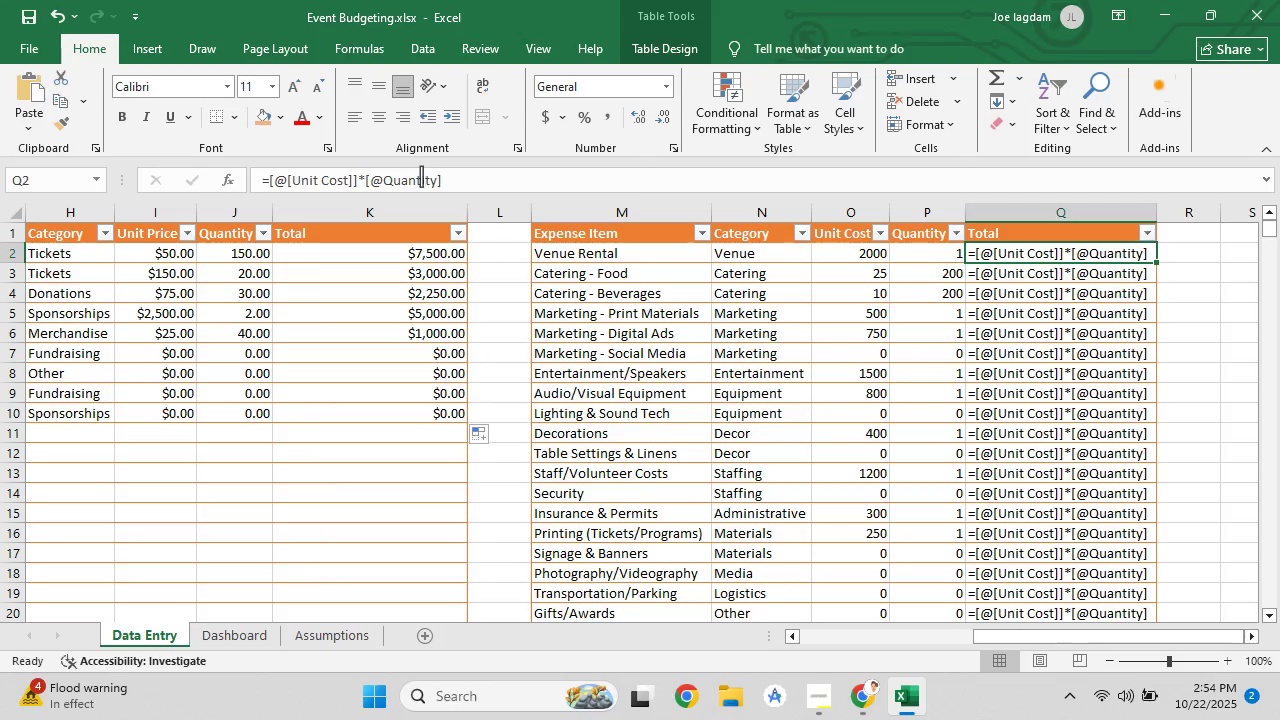 
left_click_drag(start_coordinate=[449, 180], to_coordinate=[250, 183])
 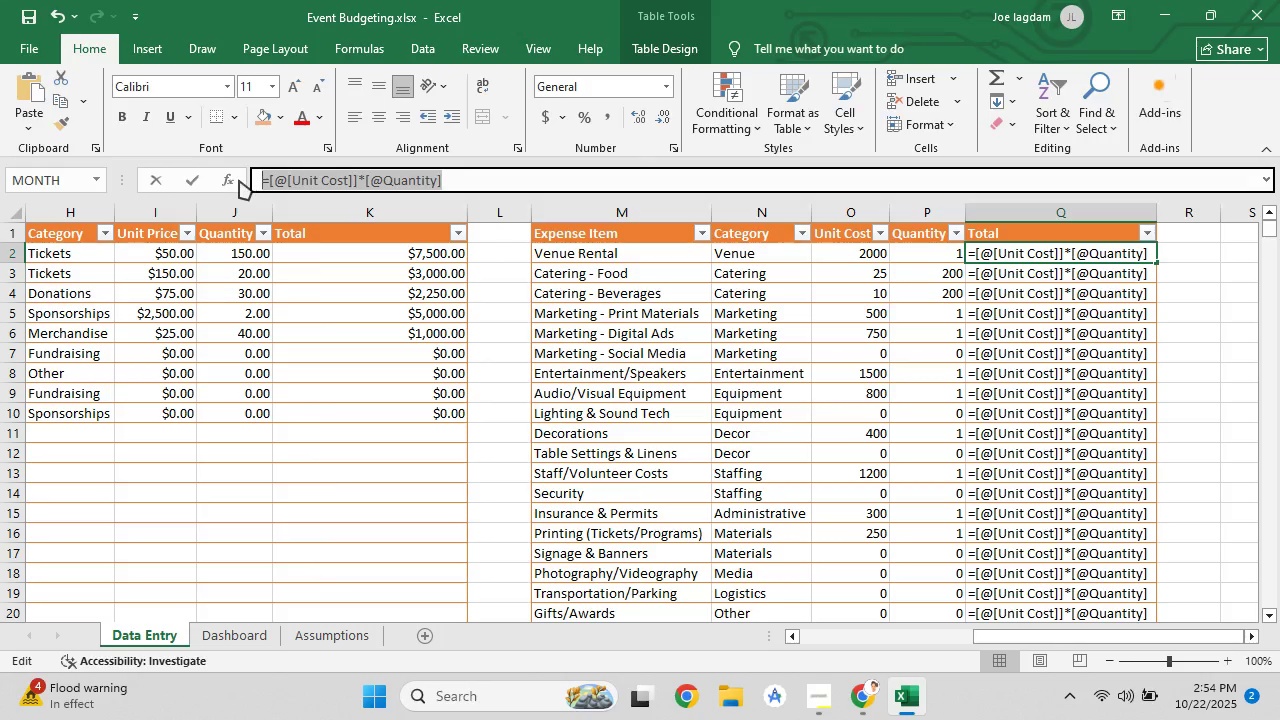 
key(Control+V)
 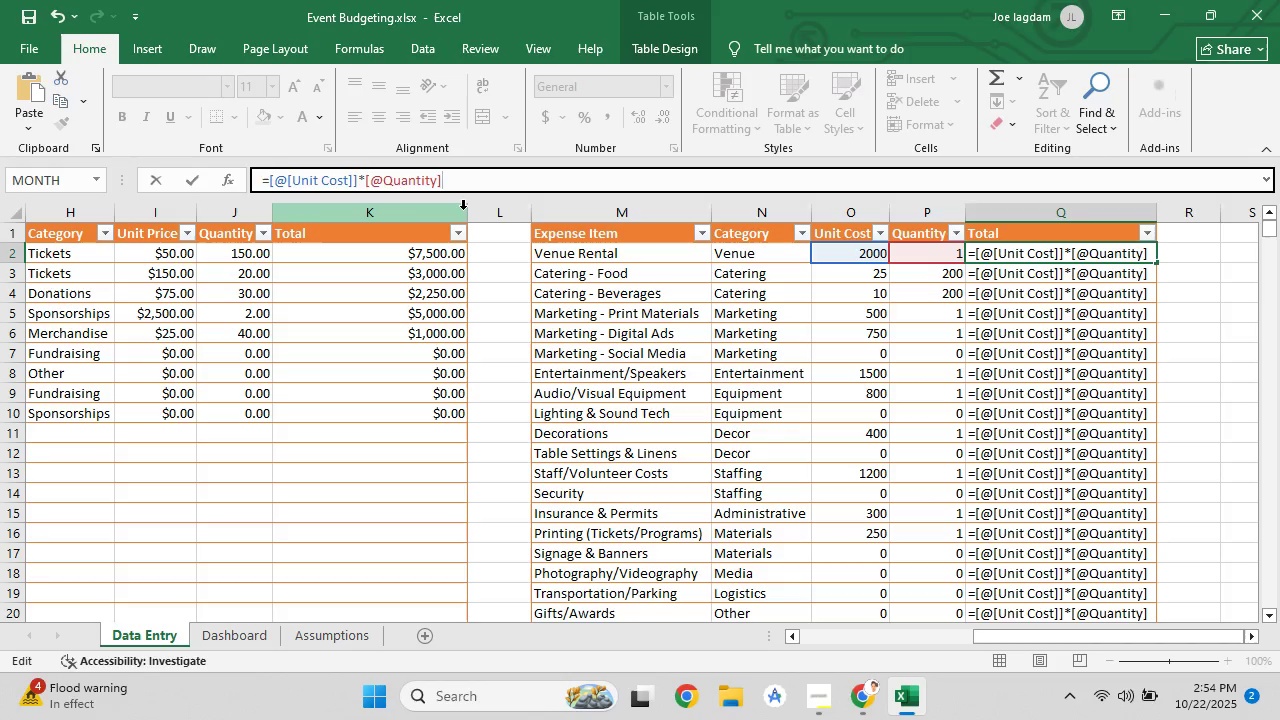 
key(Enter)
 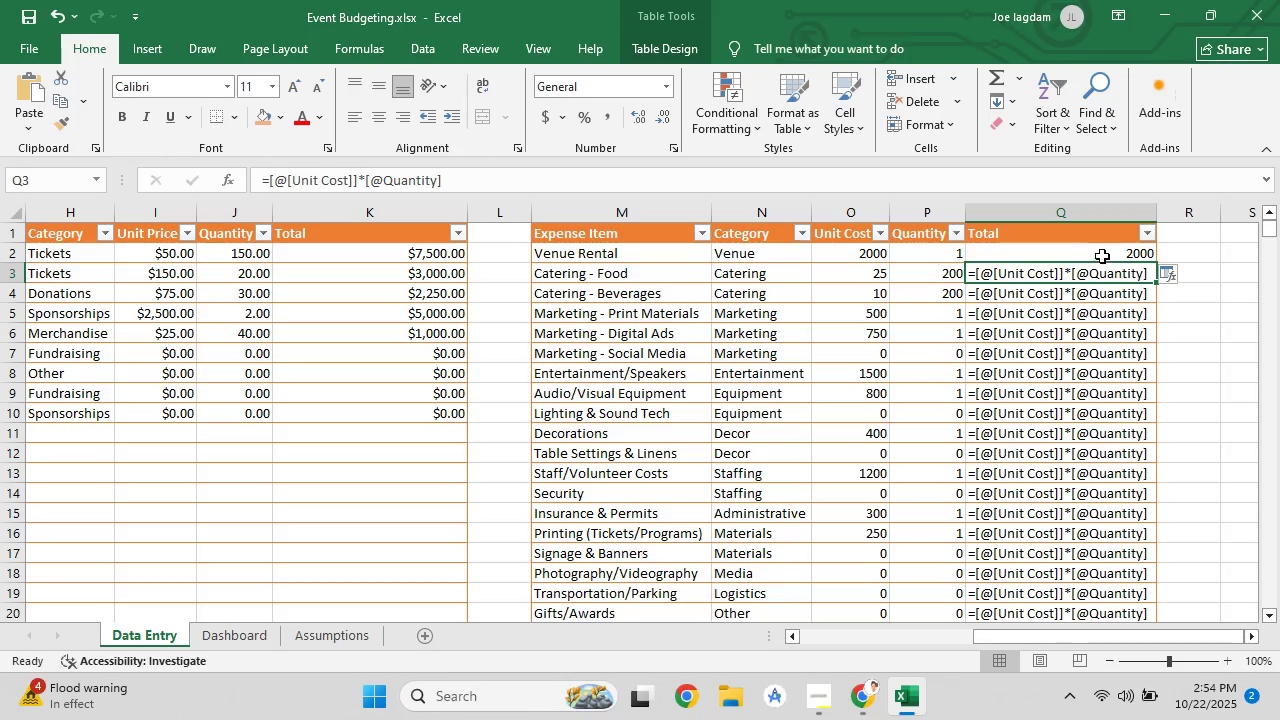 
left_click([1101, 255])
 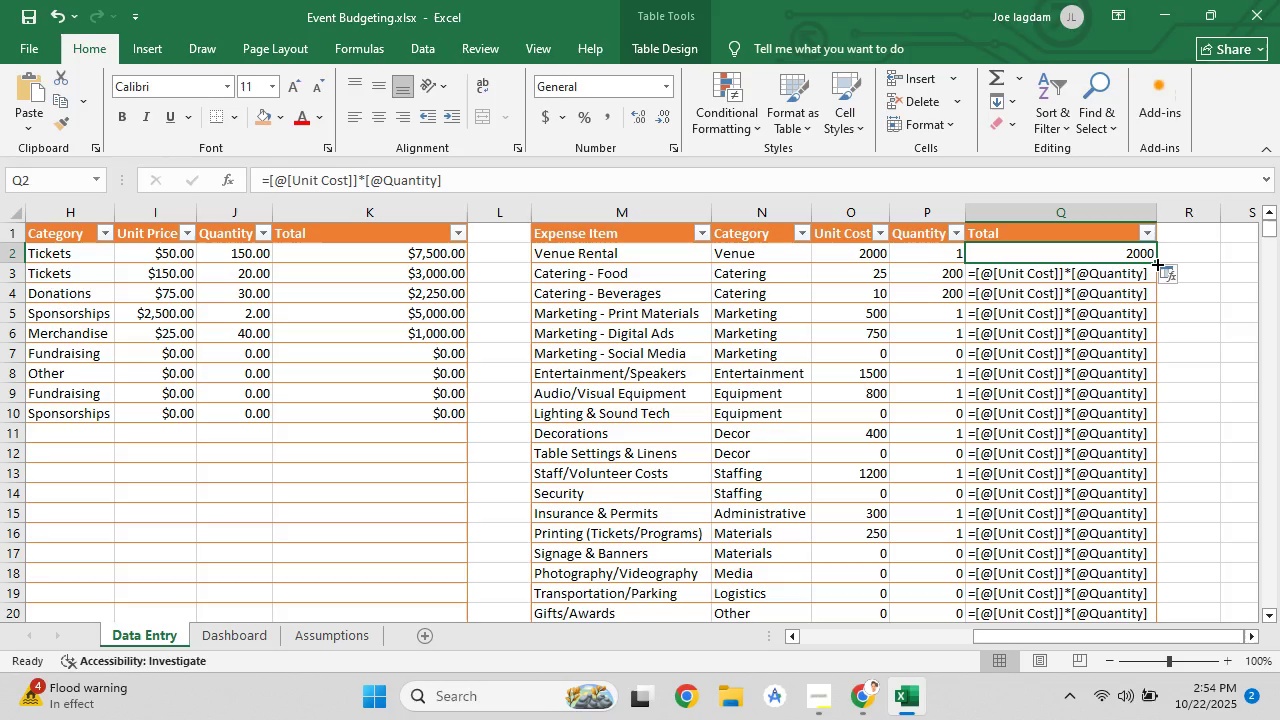 
double_click([1156, 263])
 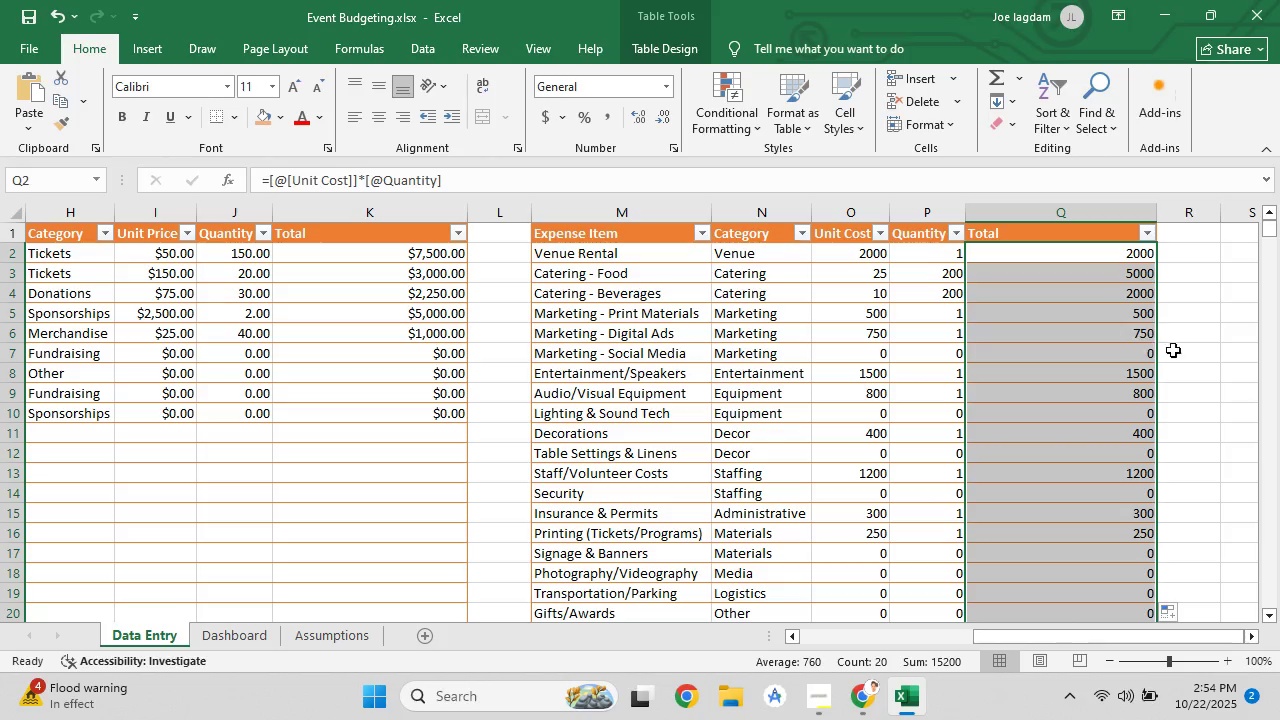 
left_click([1244, 352])
 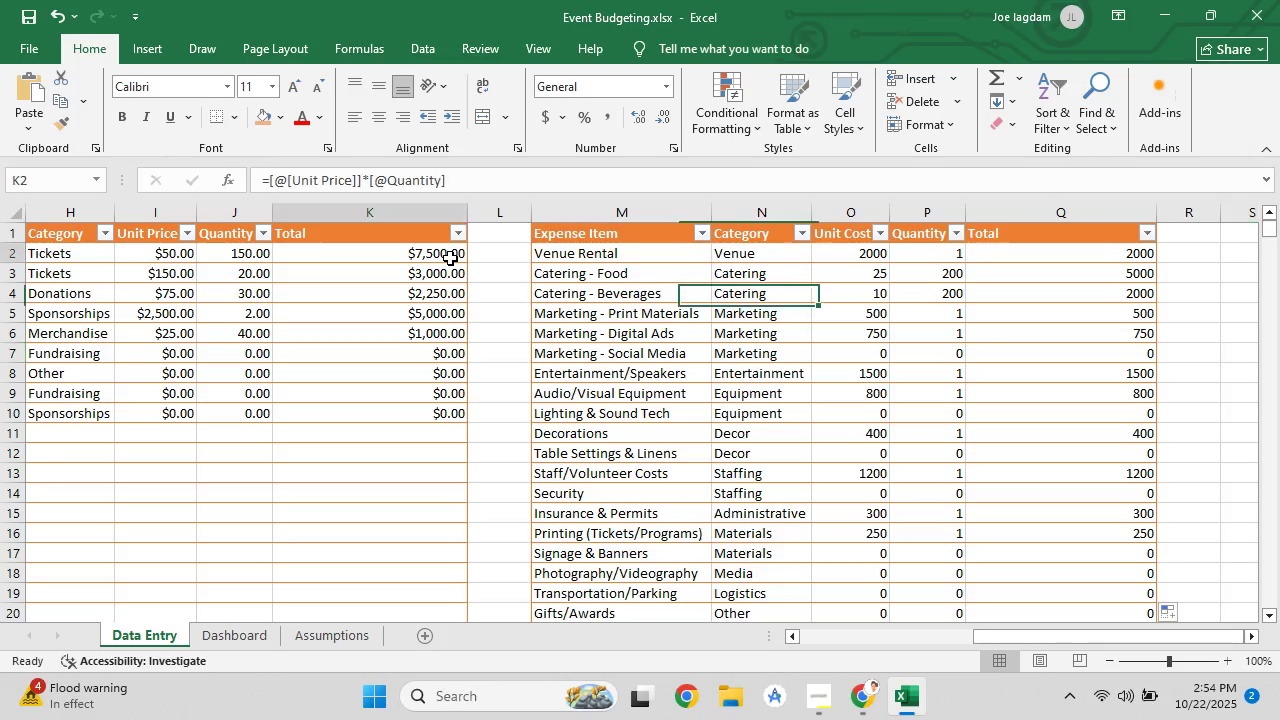 
left_click([450, 258])
 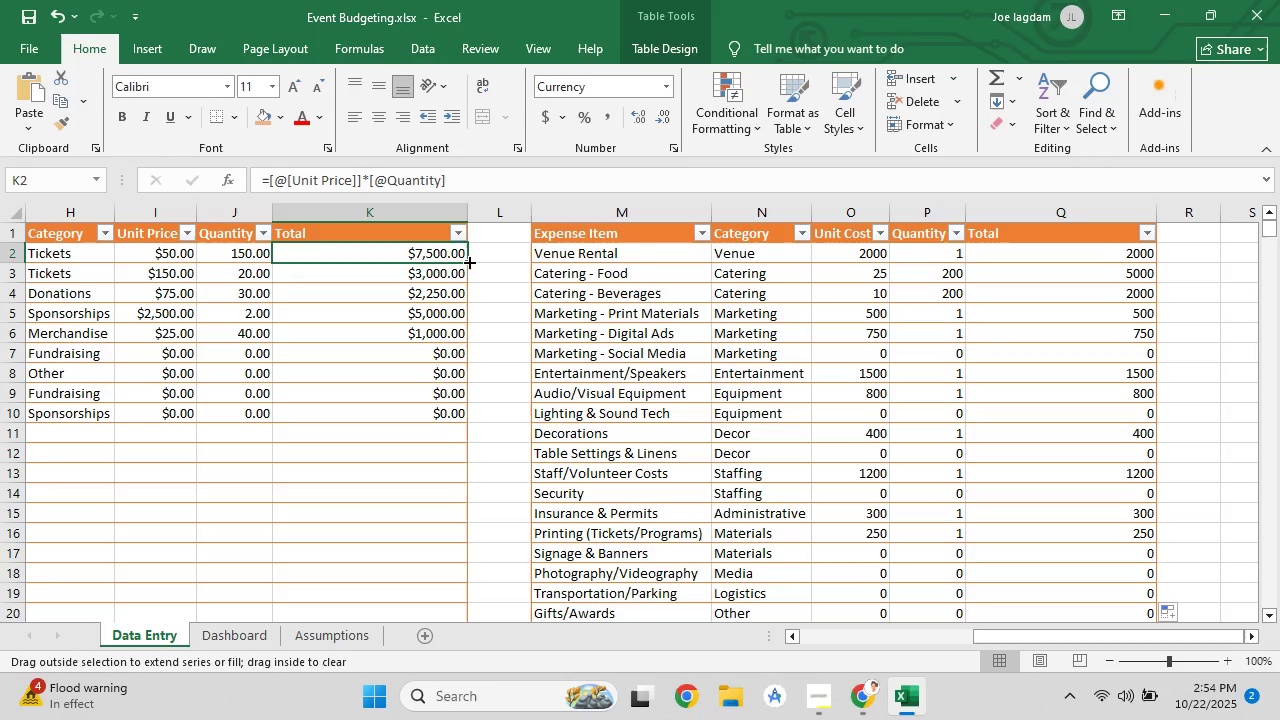 
double_click([468, 261])
 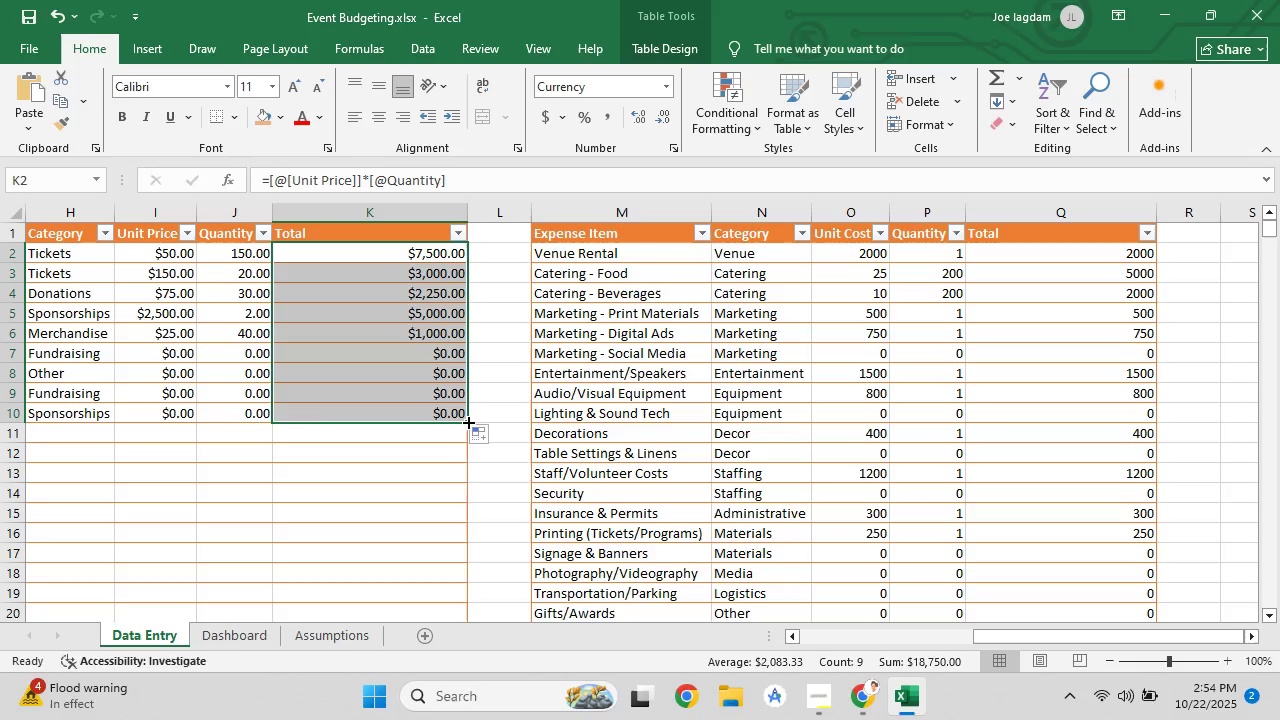 
double_click([467, 421])
 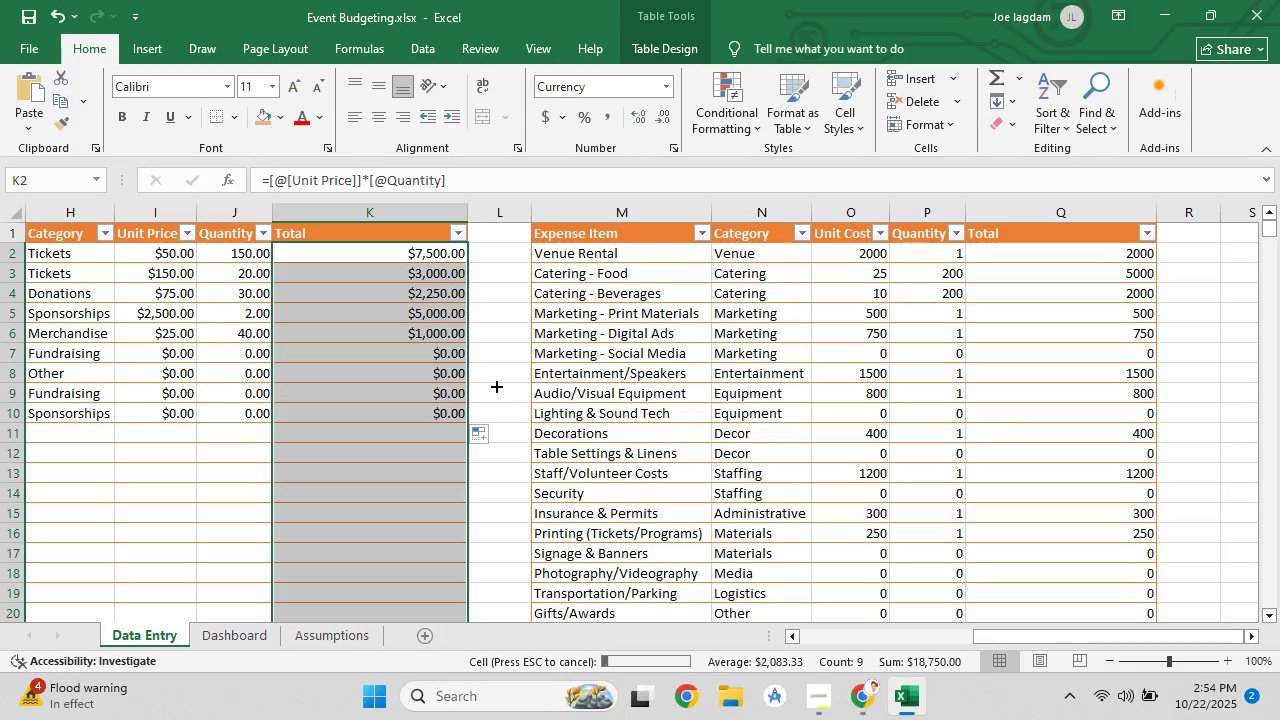 
left_click([495, 385])
 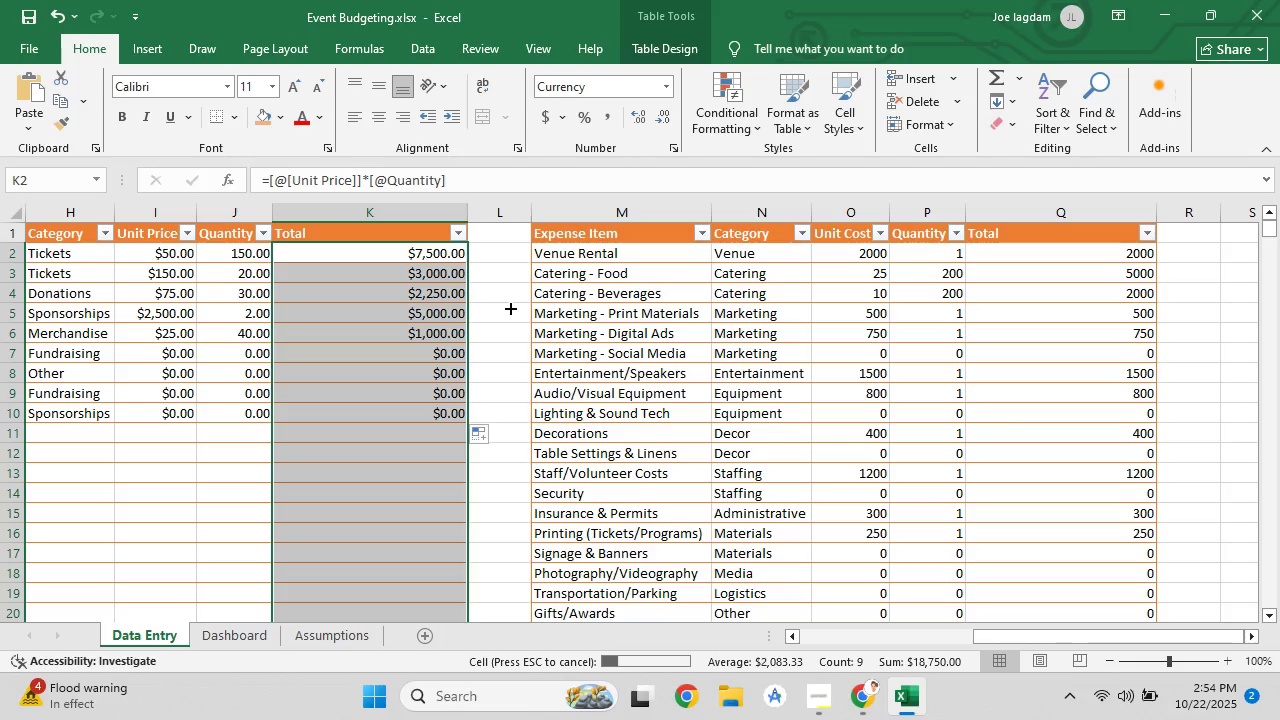 
left_click([509, 307])
 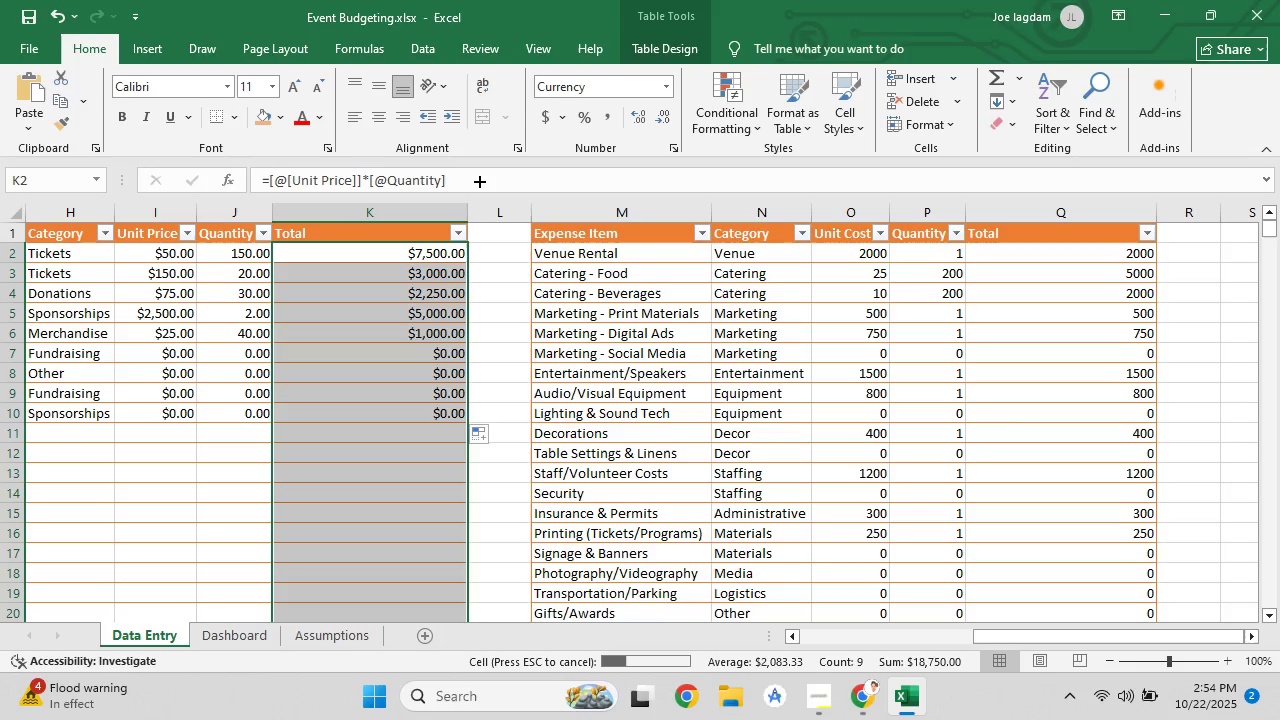 
left_click([478, 180])
 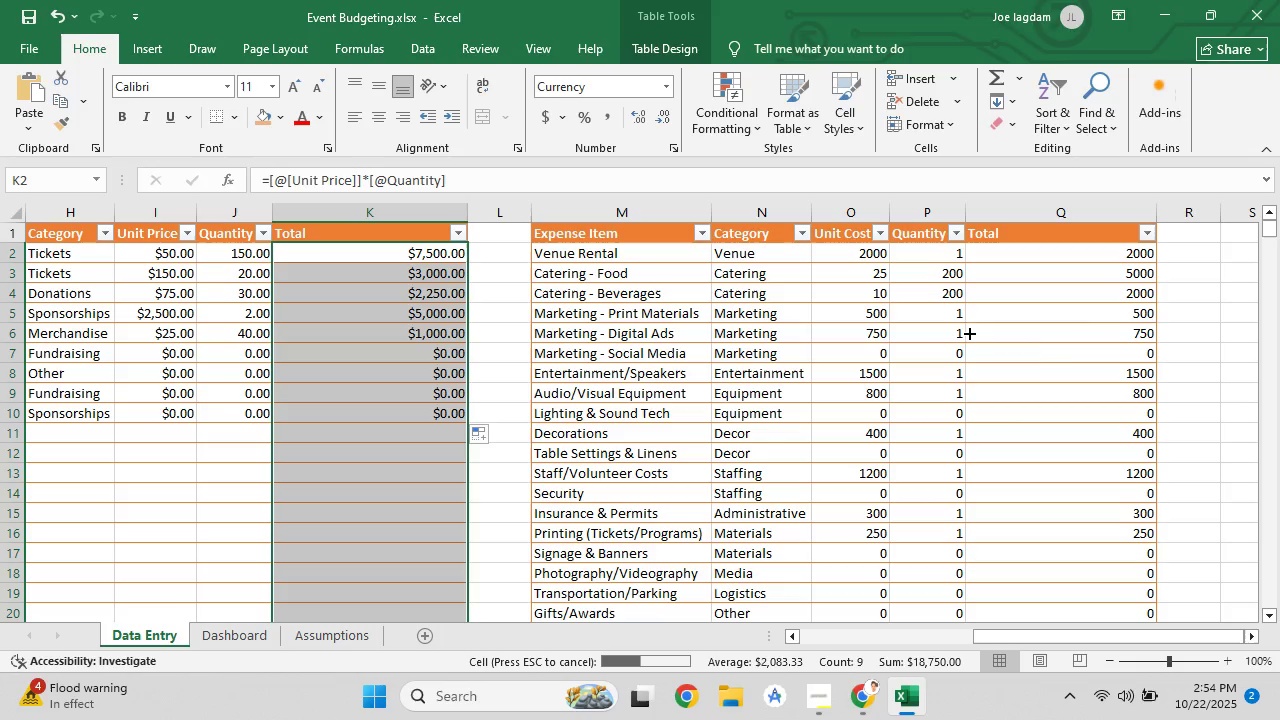 
left_click([1068, 354])
 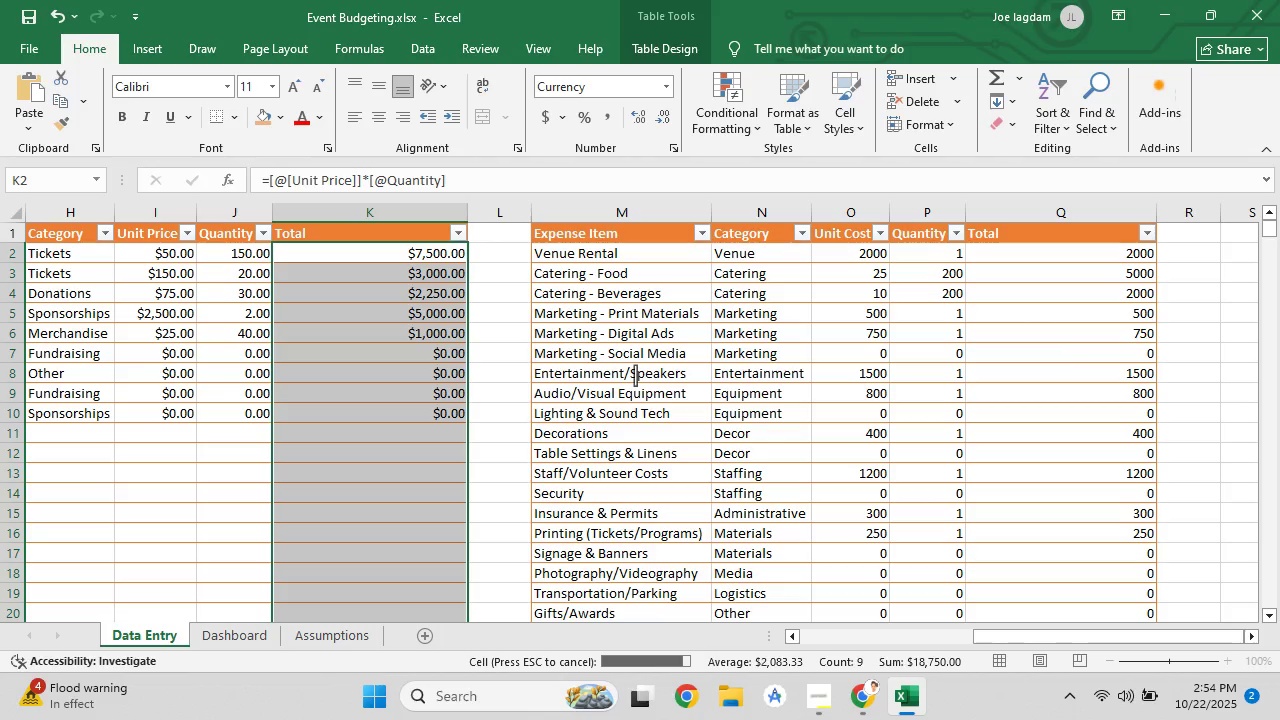 
wait(6.08)
 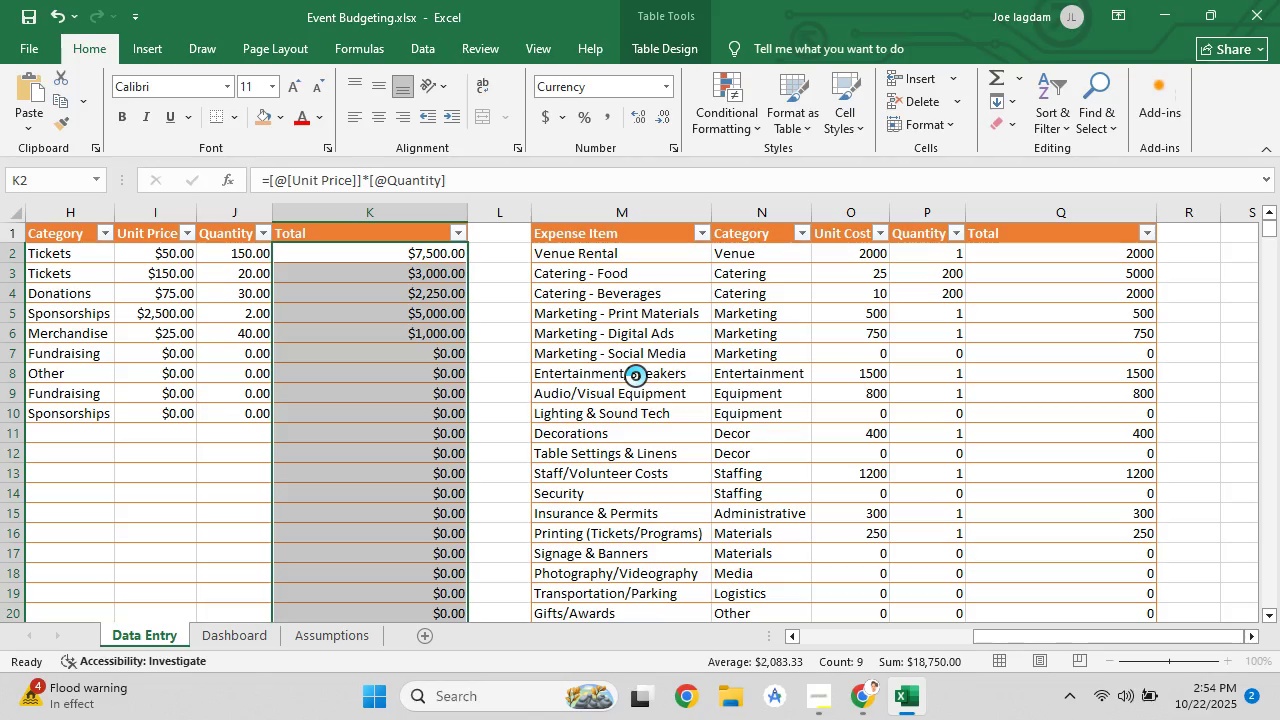 
key(Control+S)
 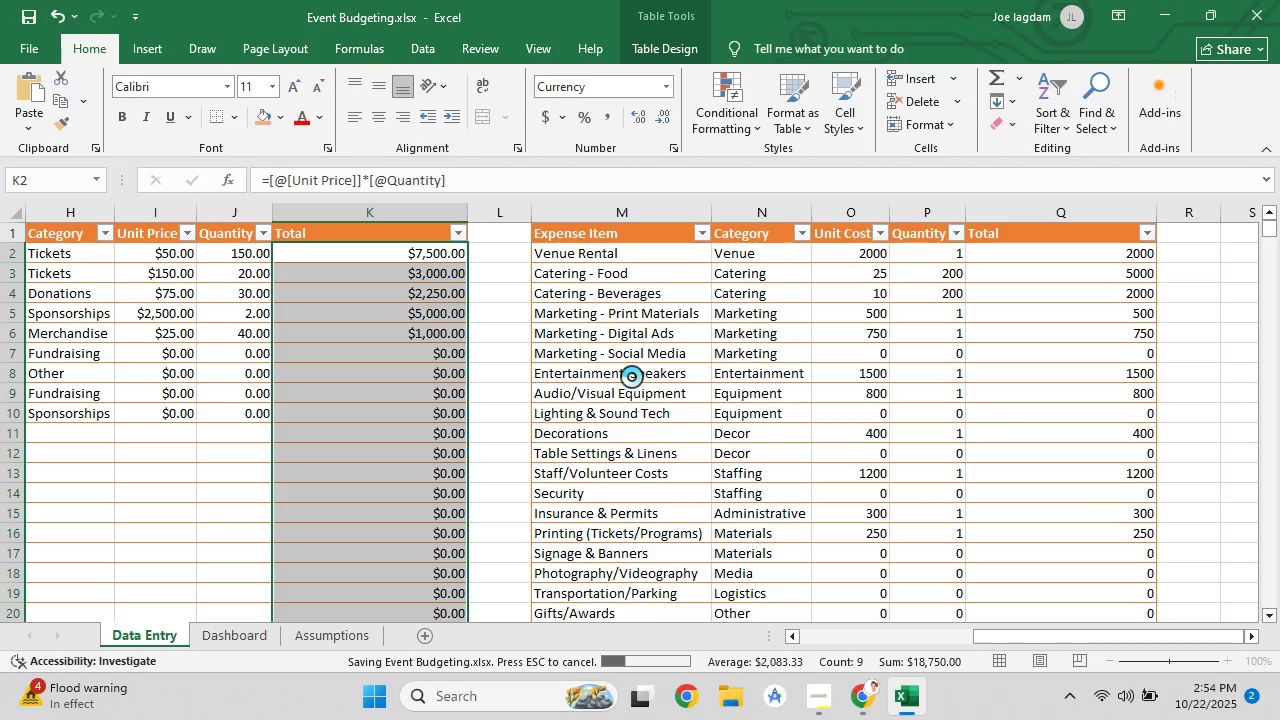 
scroll: coordinate [675, 480], scroll_direction: down, amount: 11.0
 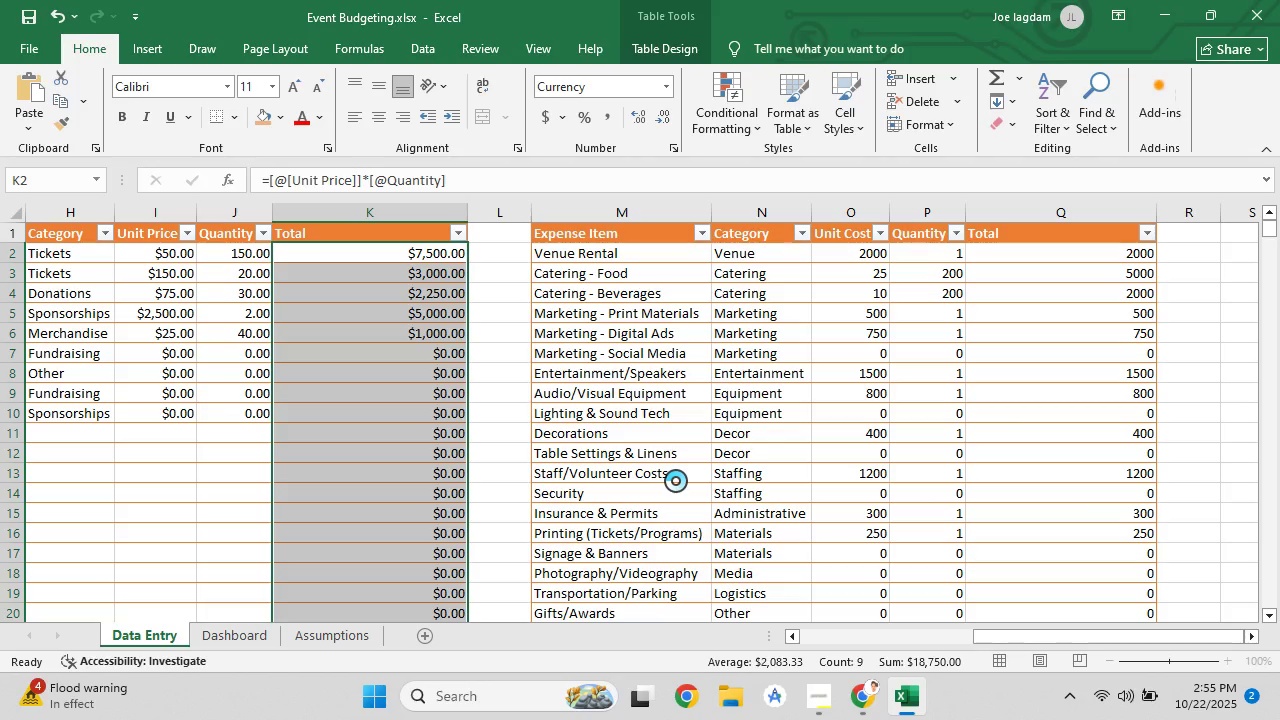 
wait(8.39)
 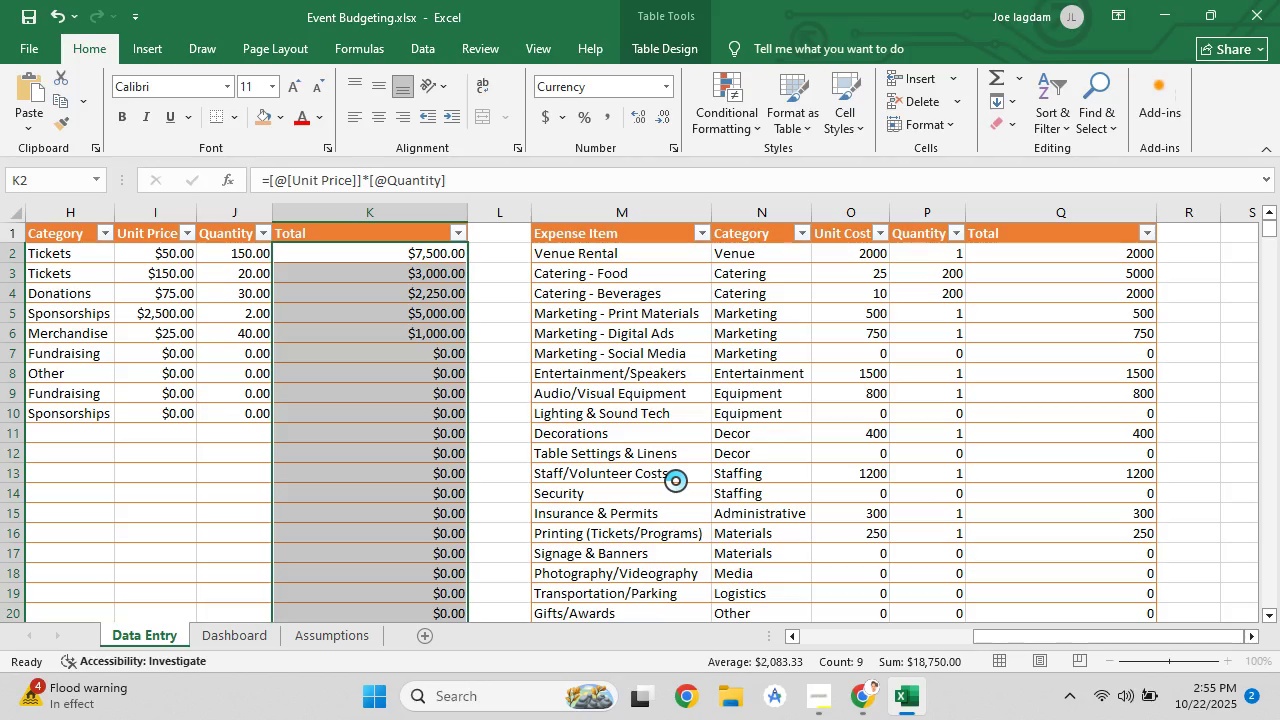 
scroll: coordinate [787, 463], scroll_direction: down, amount: 5.0
 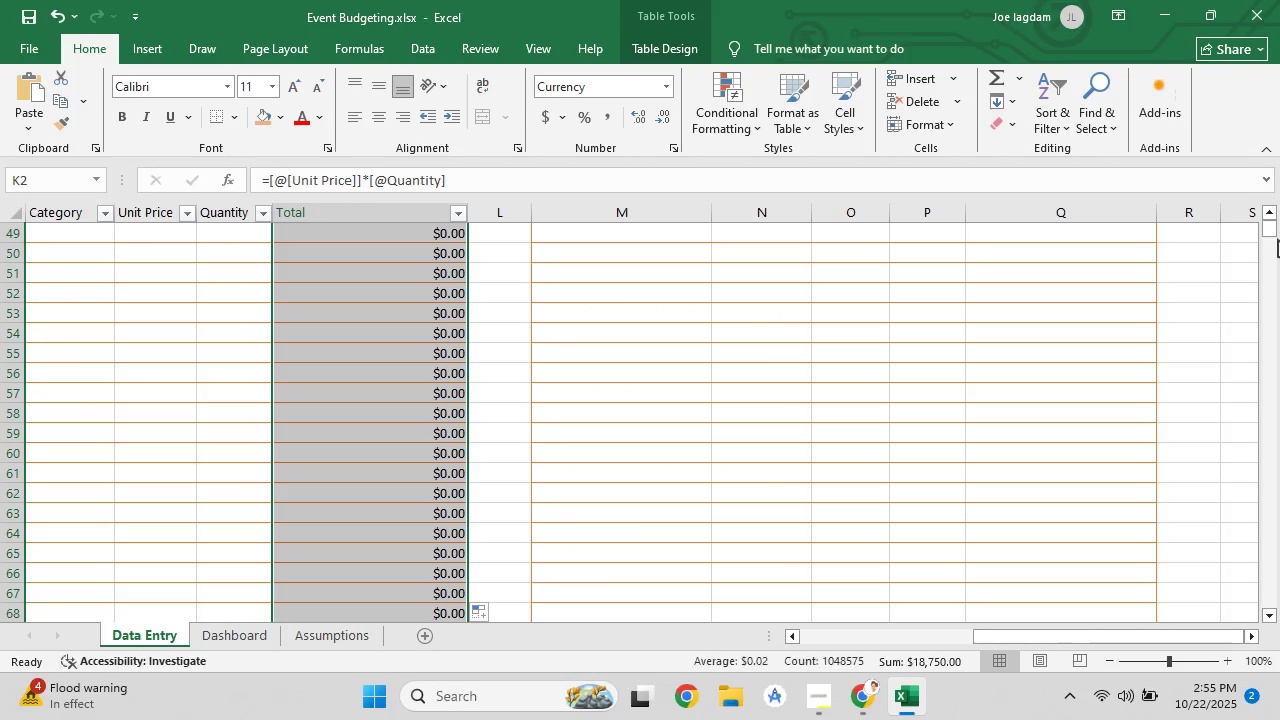 
scroll: coordinate [853, 481], scroll_direction: up, amount: 12.0
 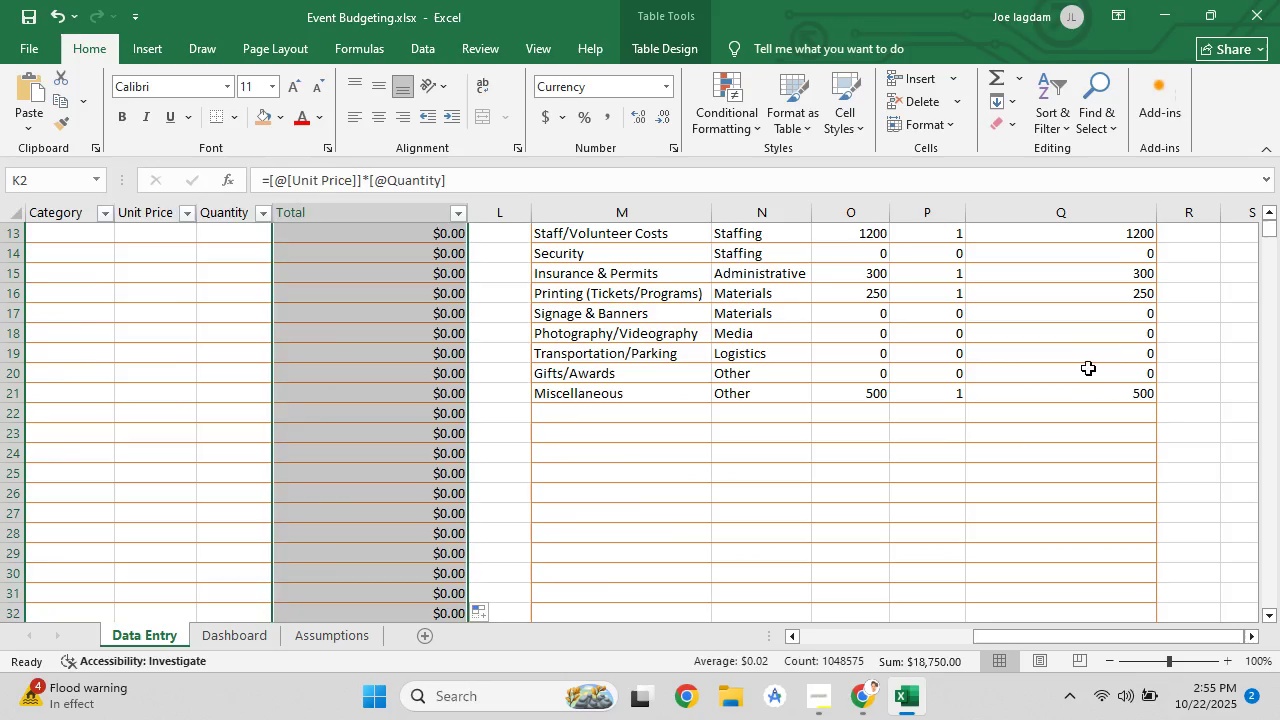 
left_click([1110, 364])
 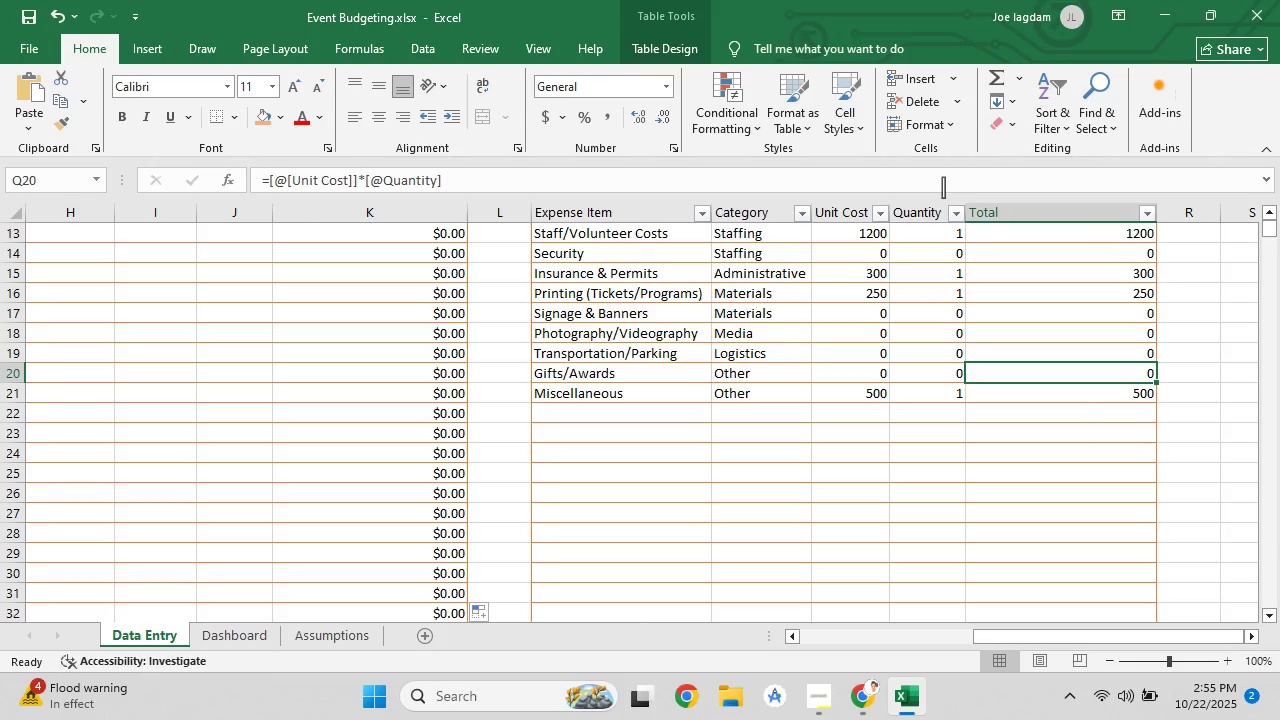 
left_click([943, 187])
 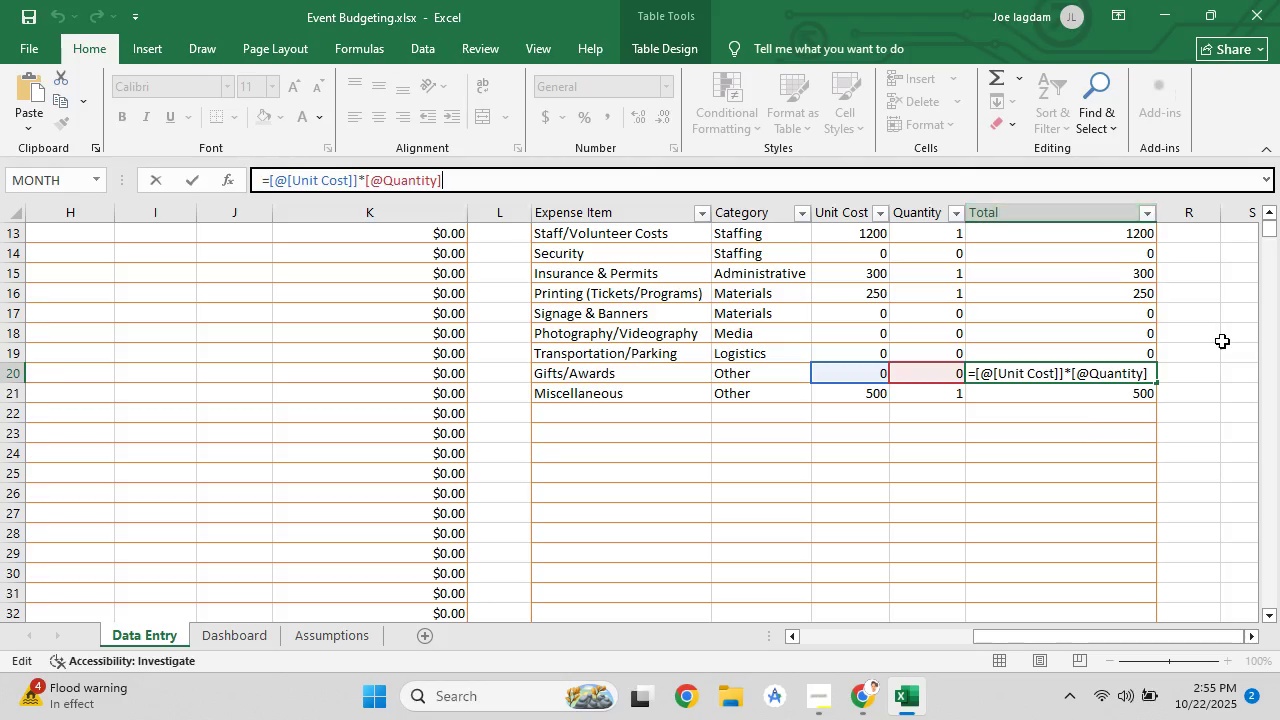 
left_click([1222, 341])
 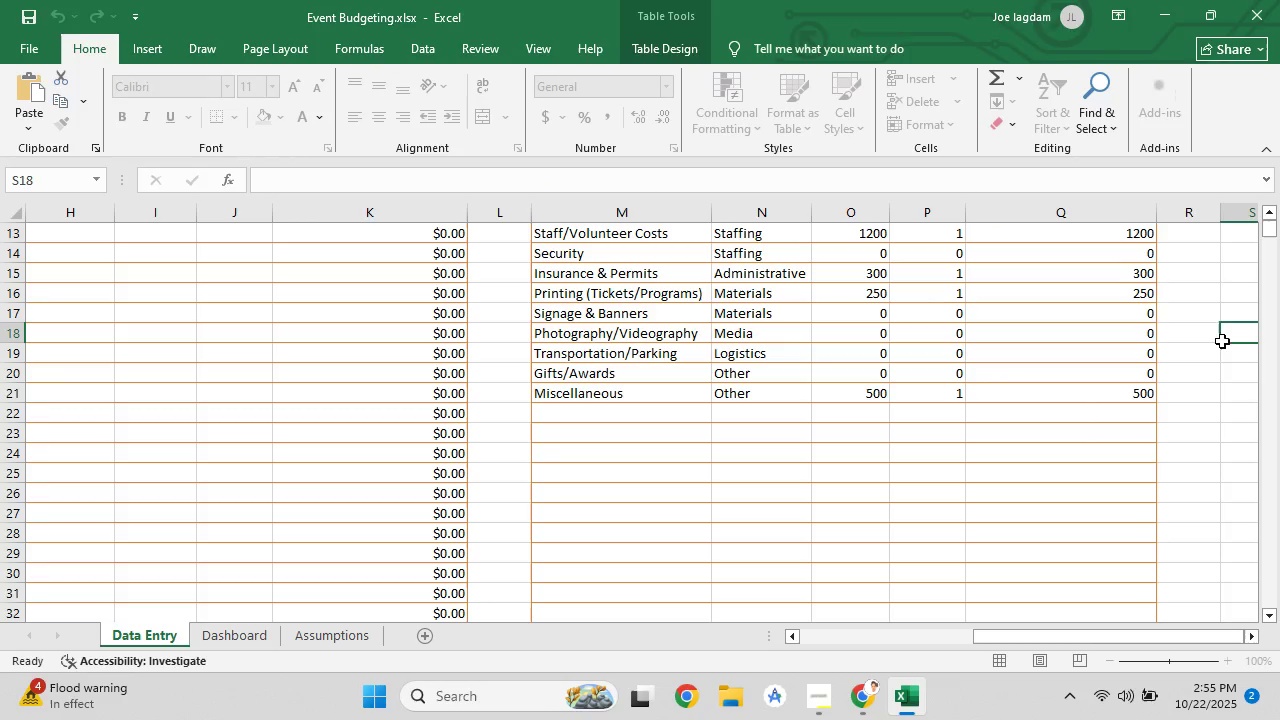 
scroll: coordinate [1198, 372], scroll_direction: up, amount: 5.0
 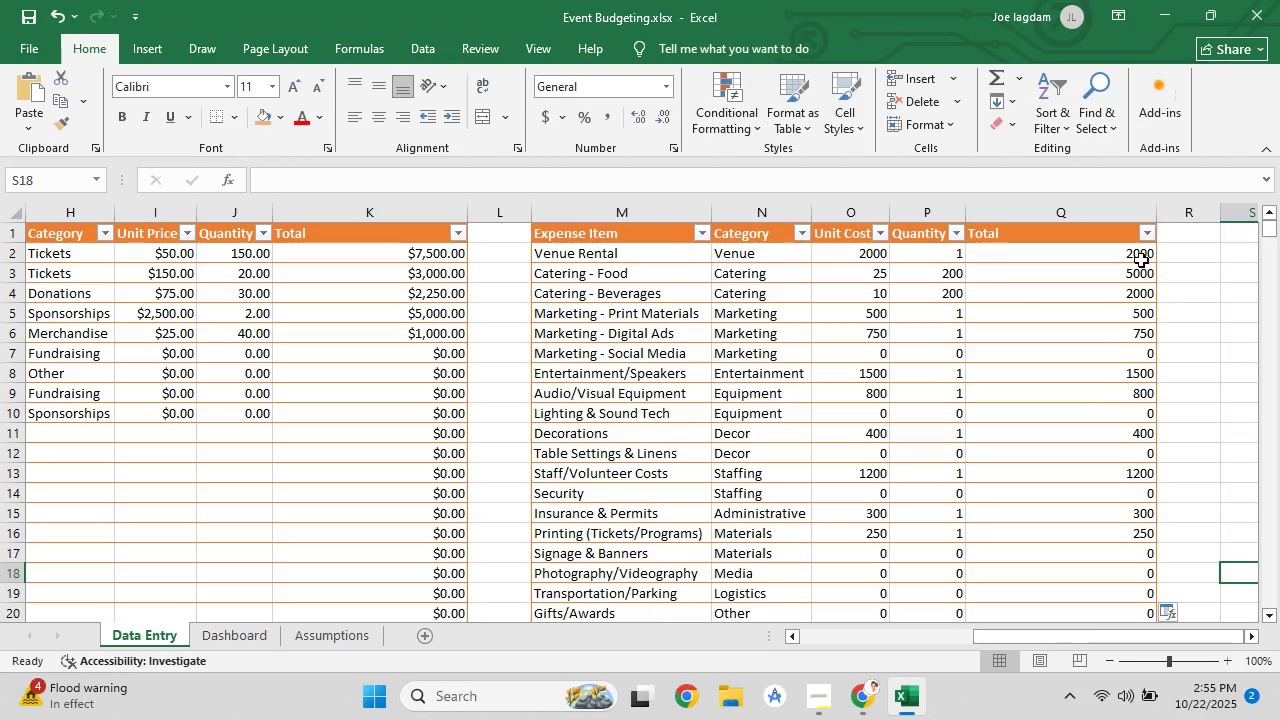 
left_click([1140, 260])
 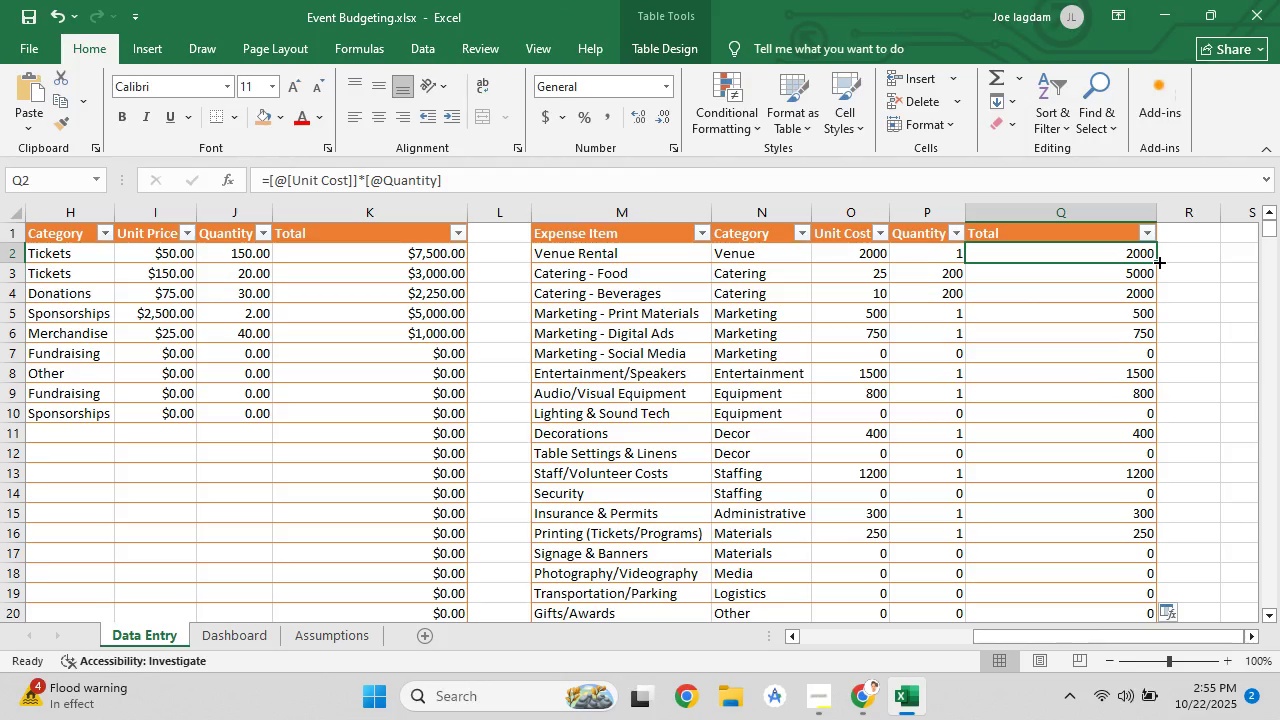 
double_click([1158, 261])
 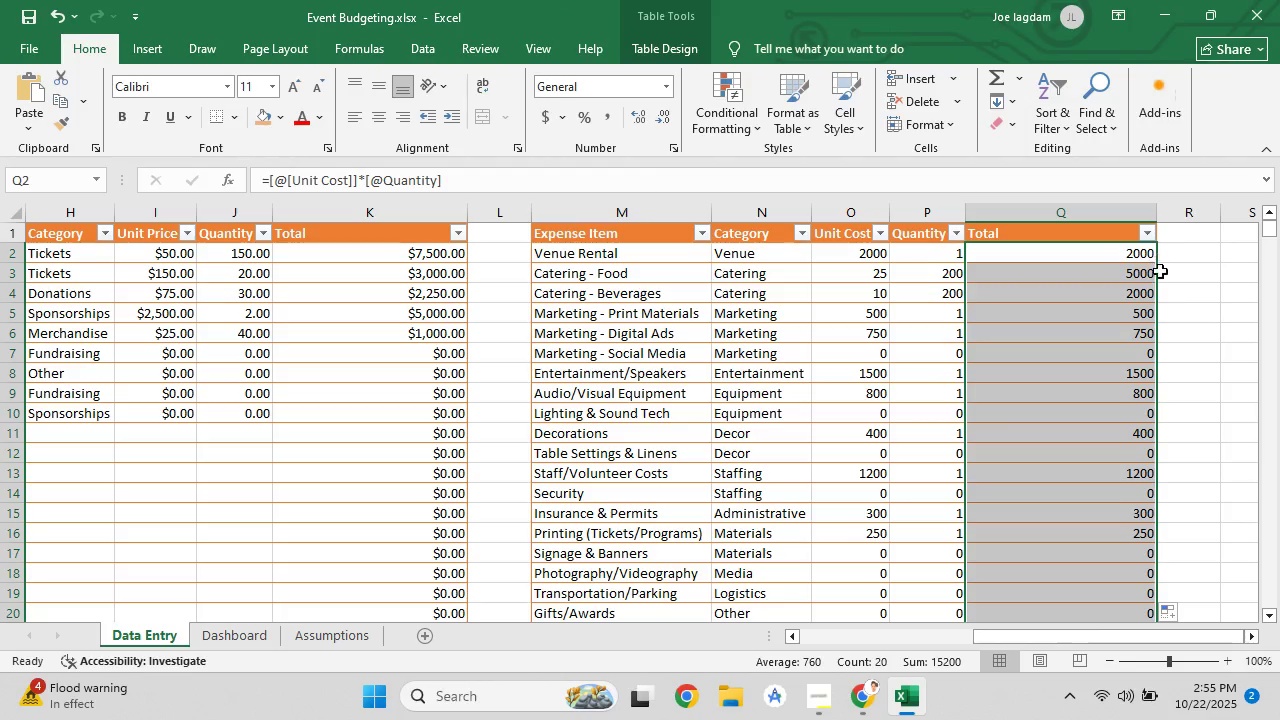 
scroll: coordinate [1188, 433], scroll_direction: down, amount: 5.0
 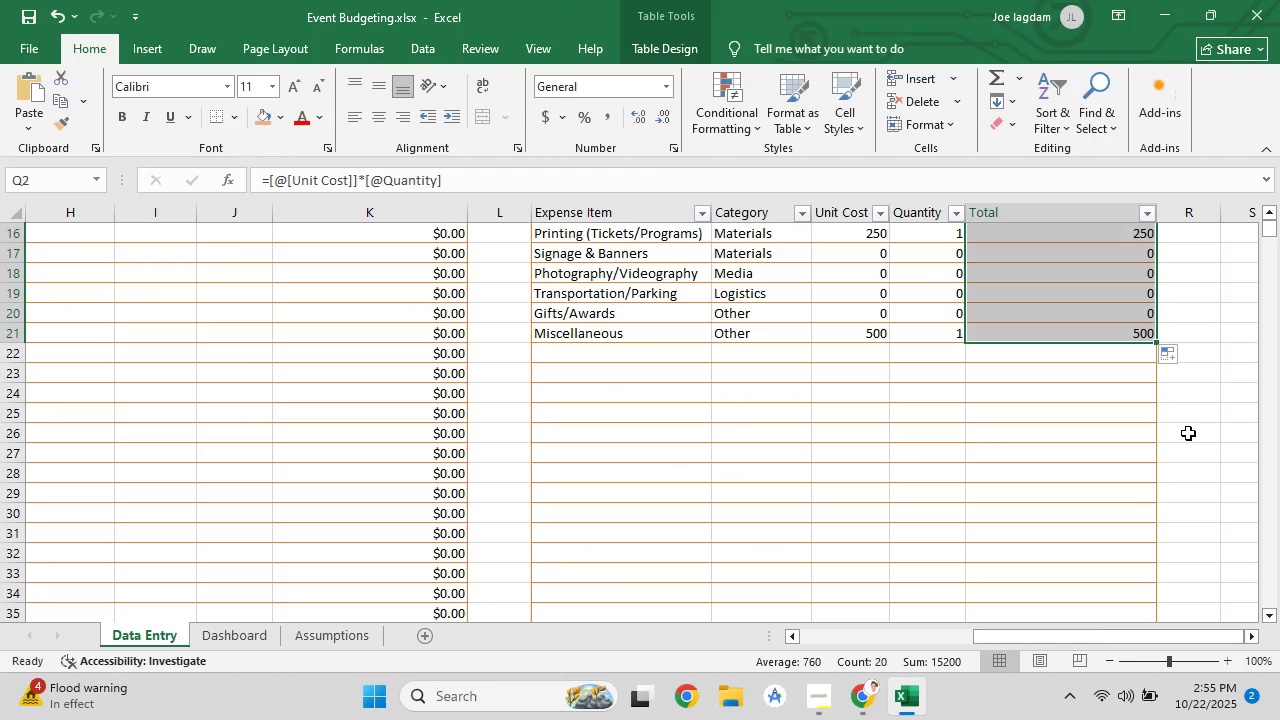 
scroll: coordinate [1188, 433], scroll_direction: up, amount: 7.0
 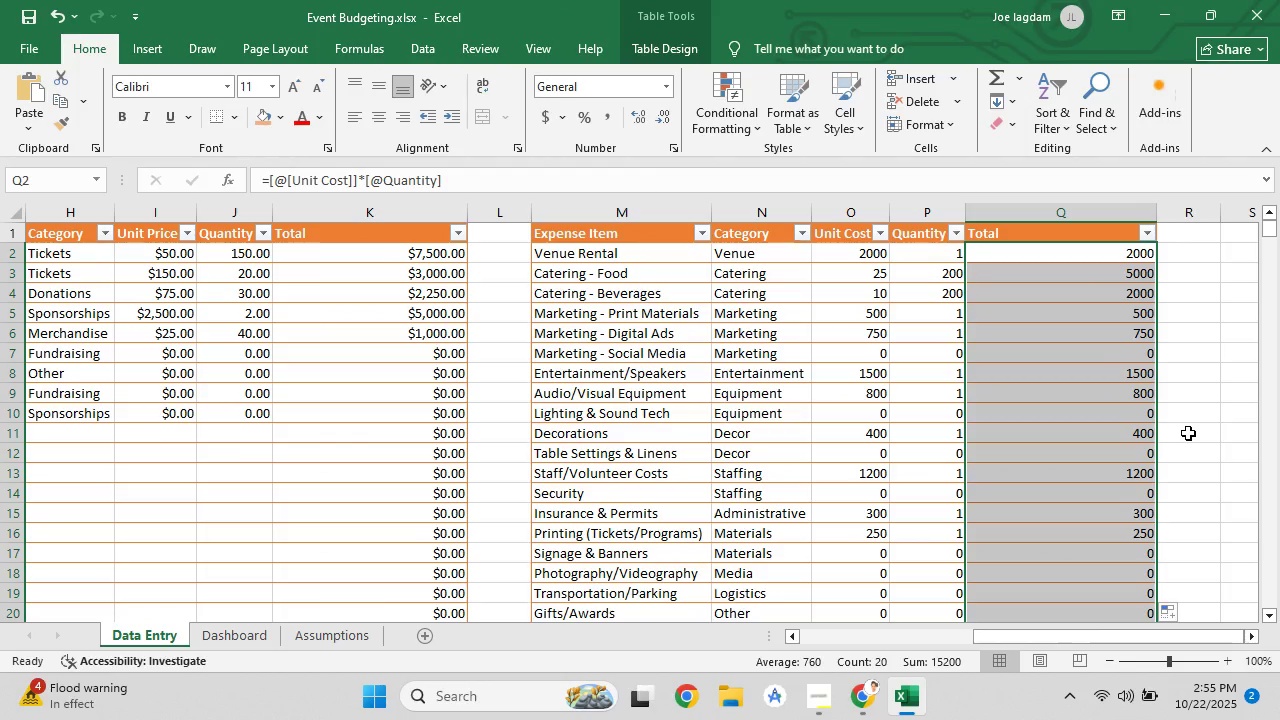 
key(Control+Z)
 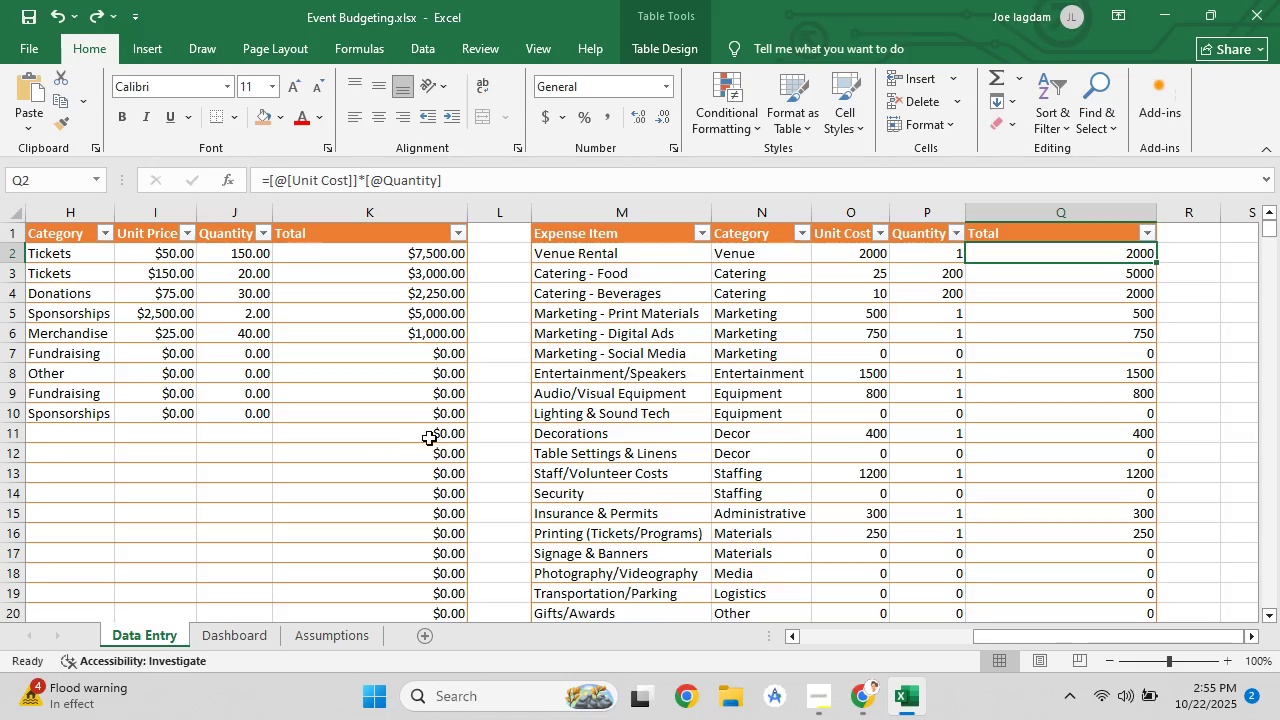 
key(Control+Z)
 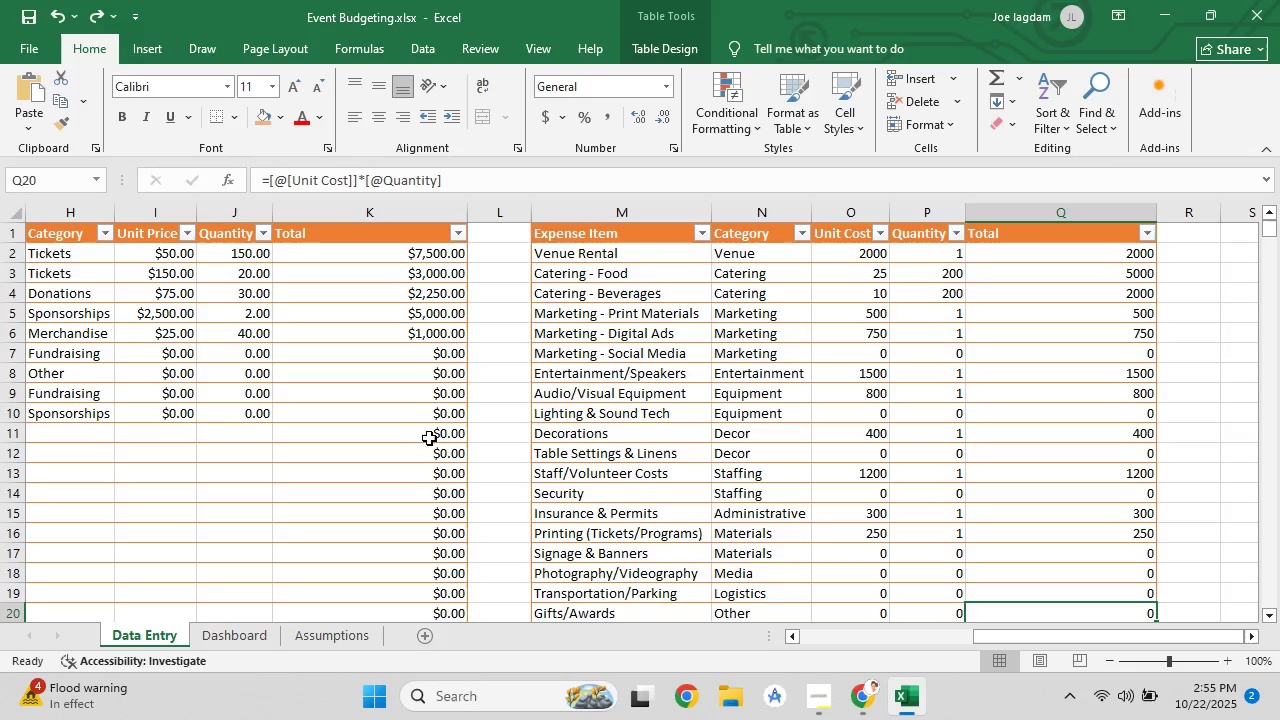 
key(Control+Z)
 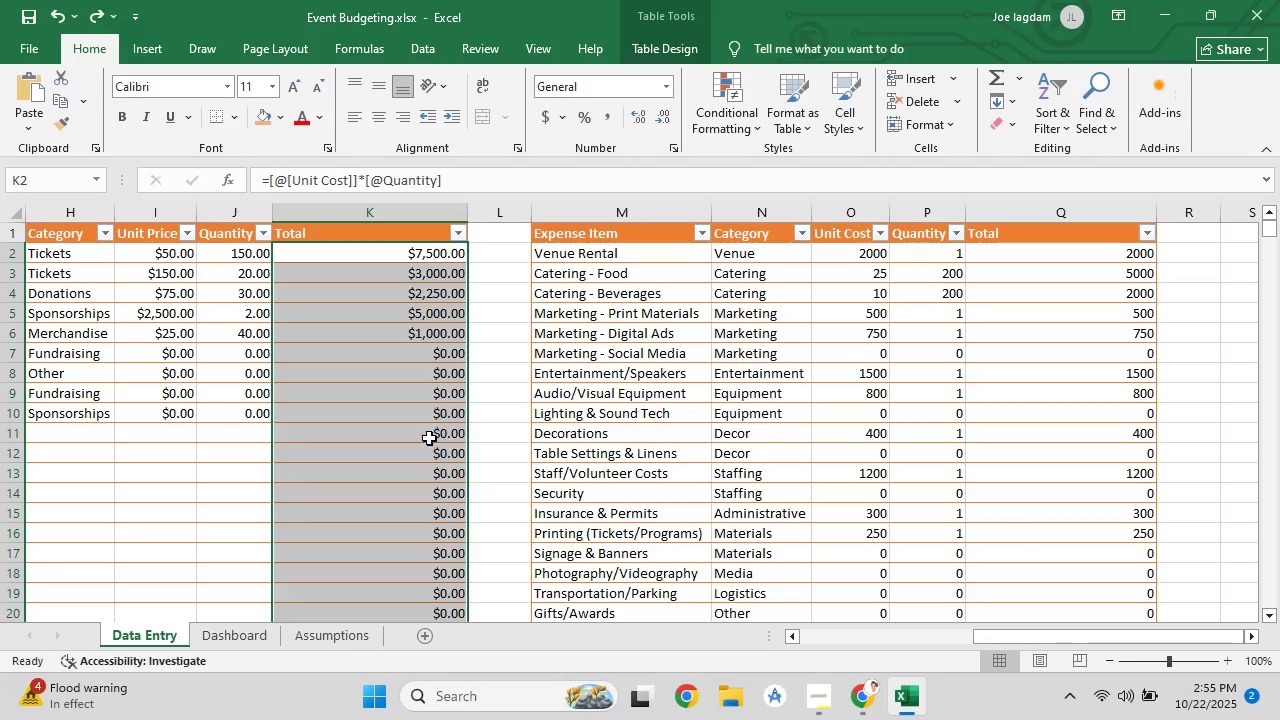 
wait(6.47)
 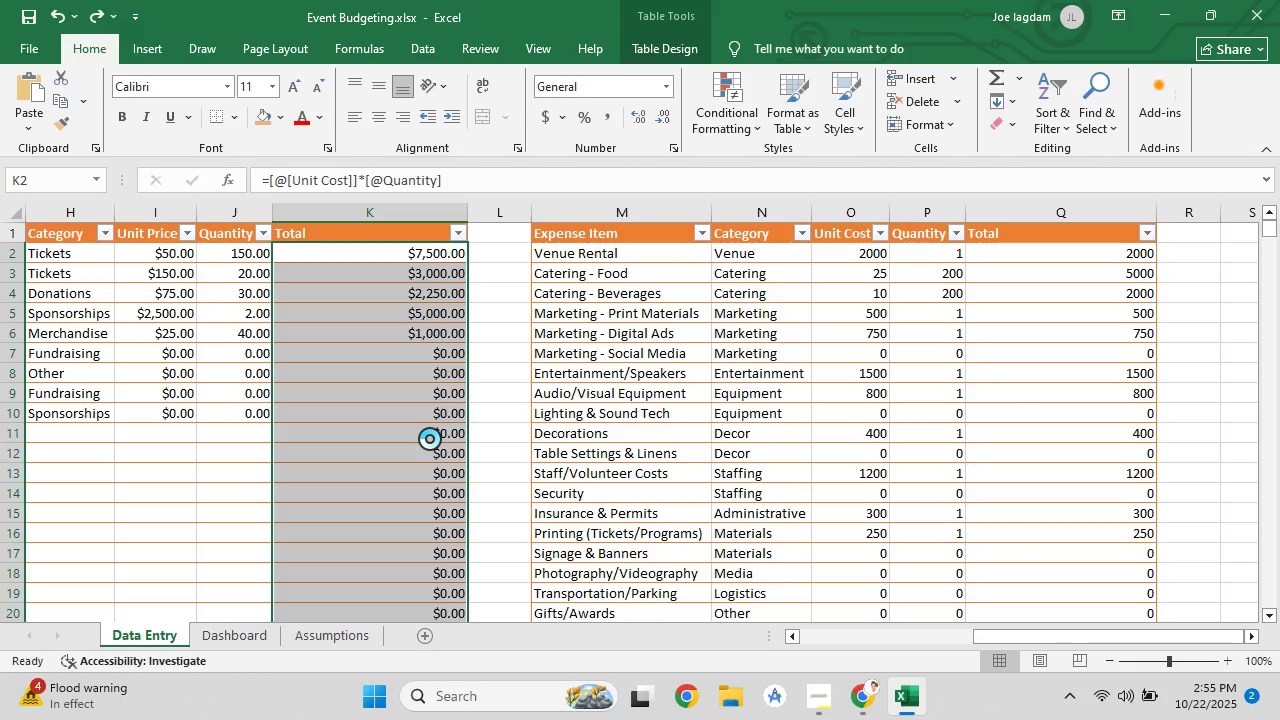 
left_click([515, 412])
 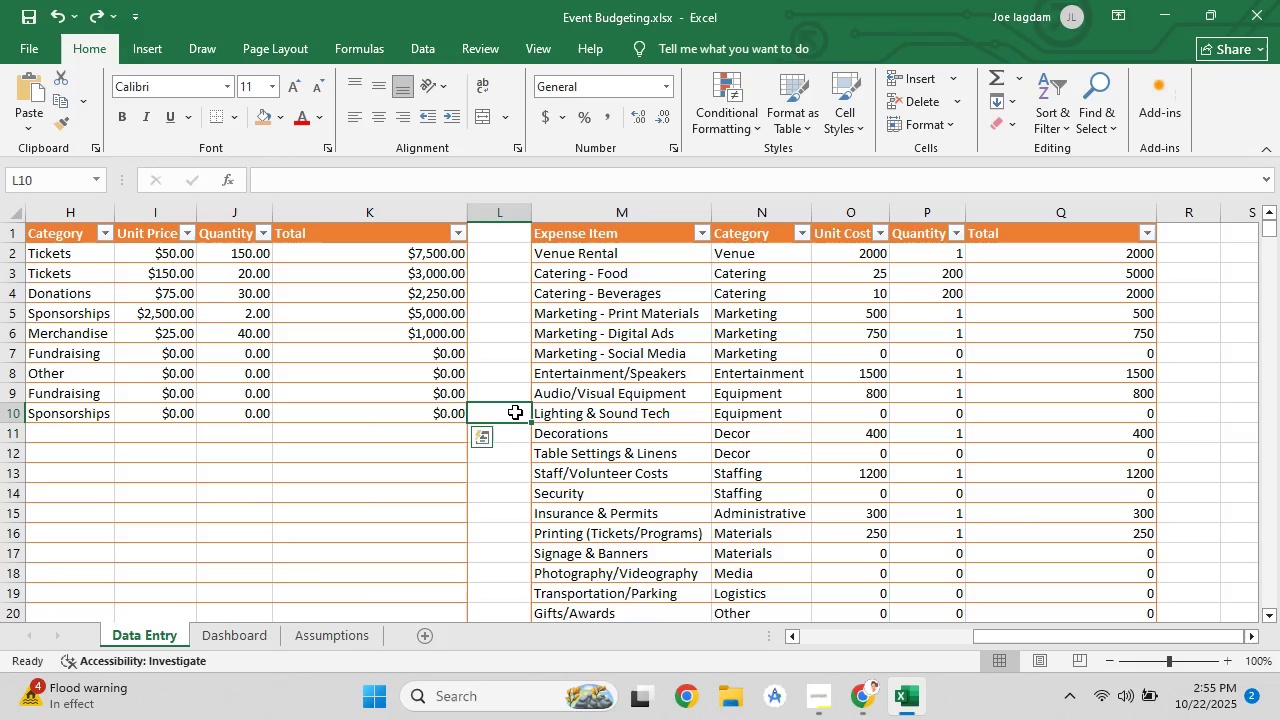 
key(Control+S)
 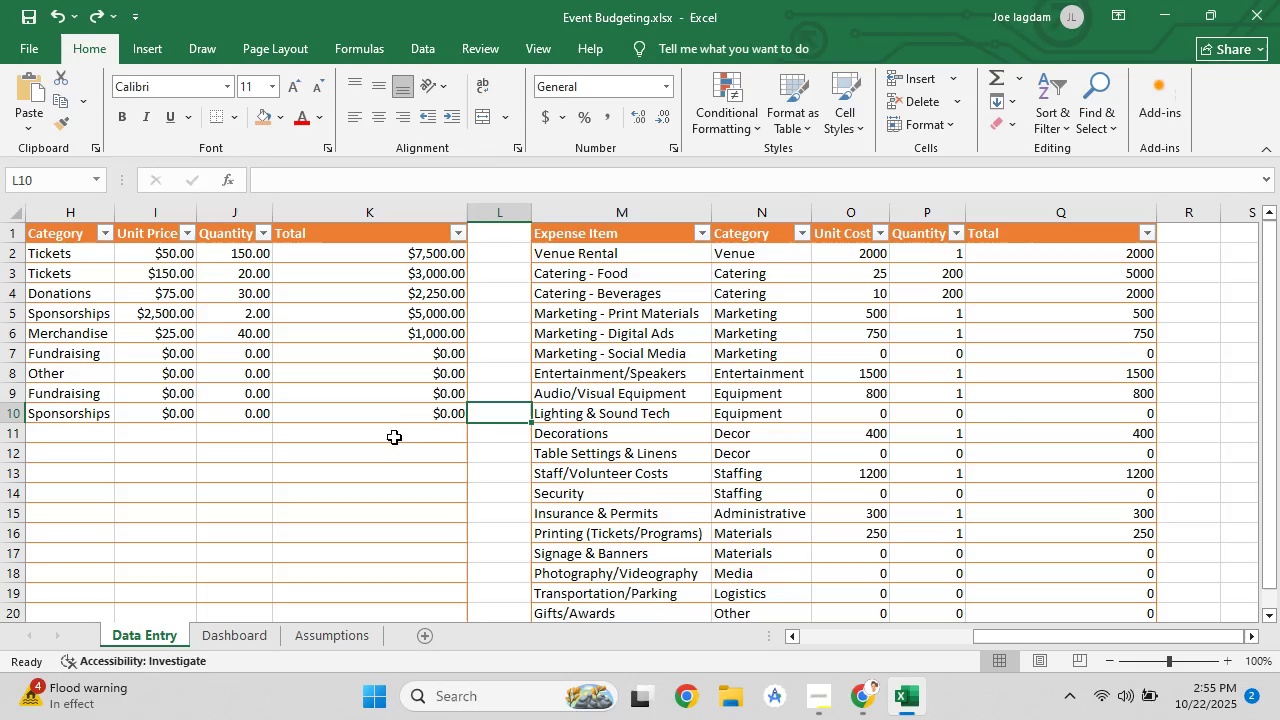 
left_click([394, 430])
 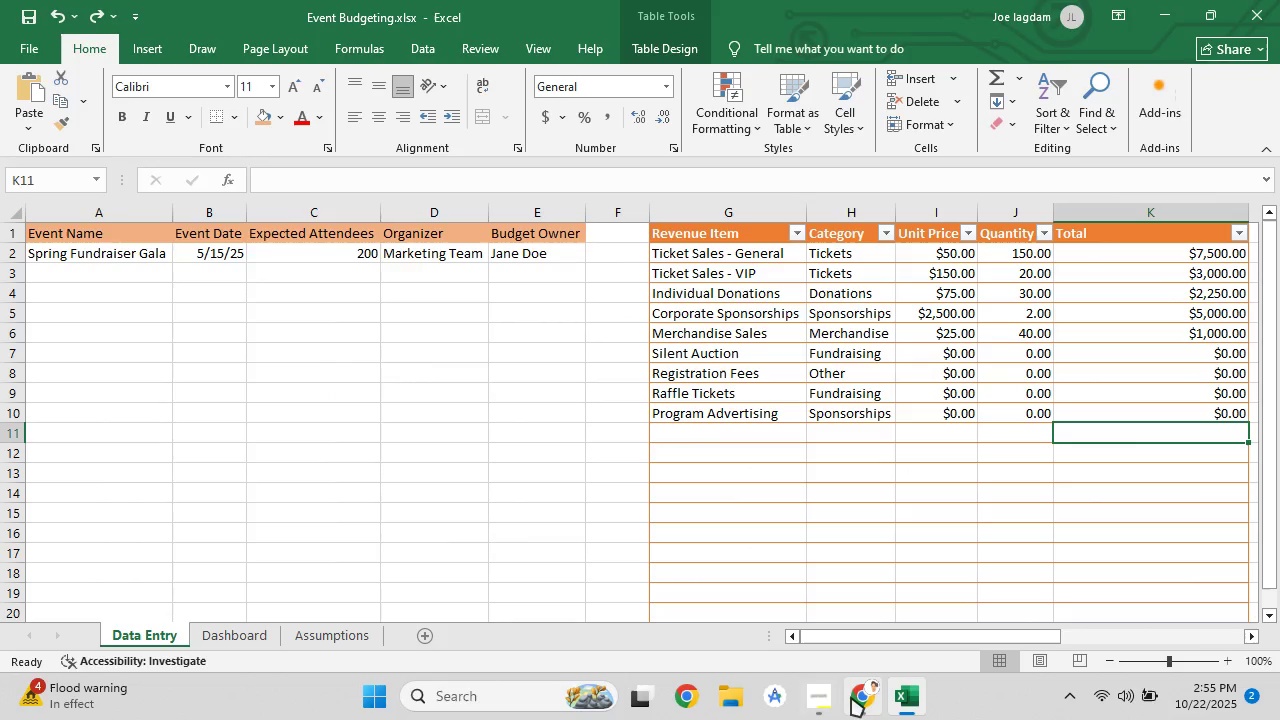 
left_click([862, 696])
 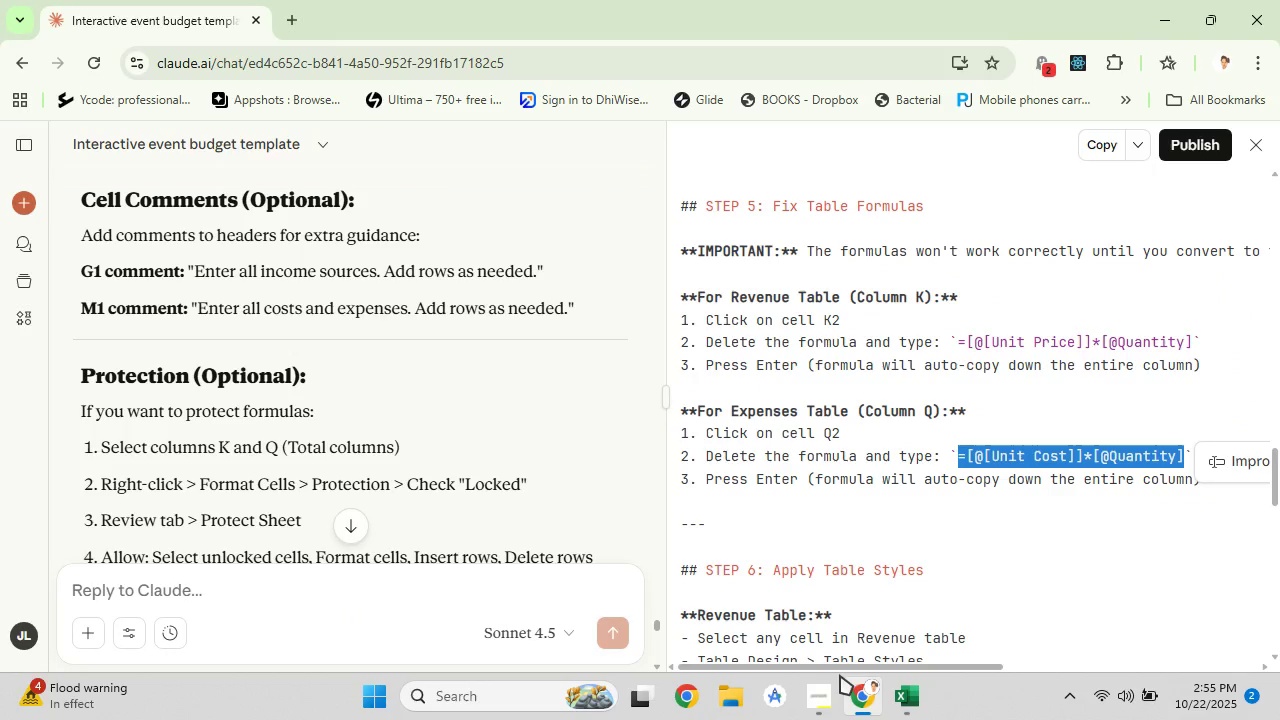 
scroll: coordinate [813, 432], scroll_direction: down, amount: 12.0
 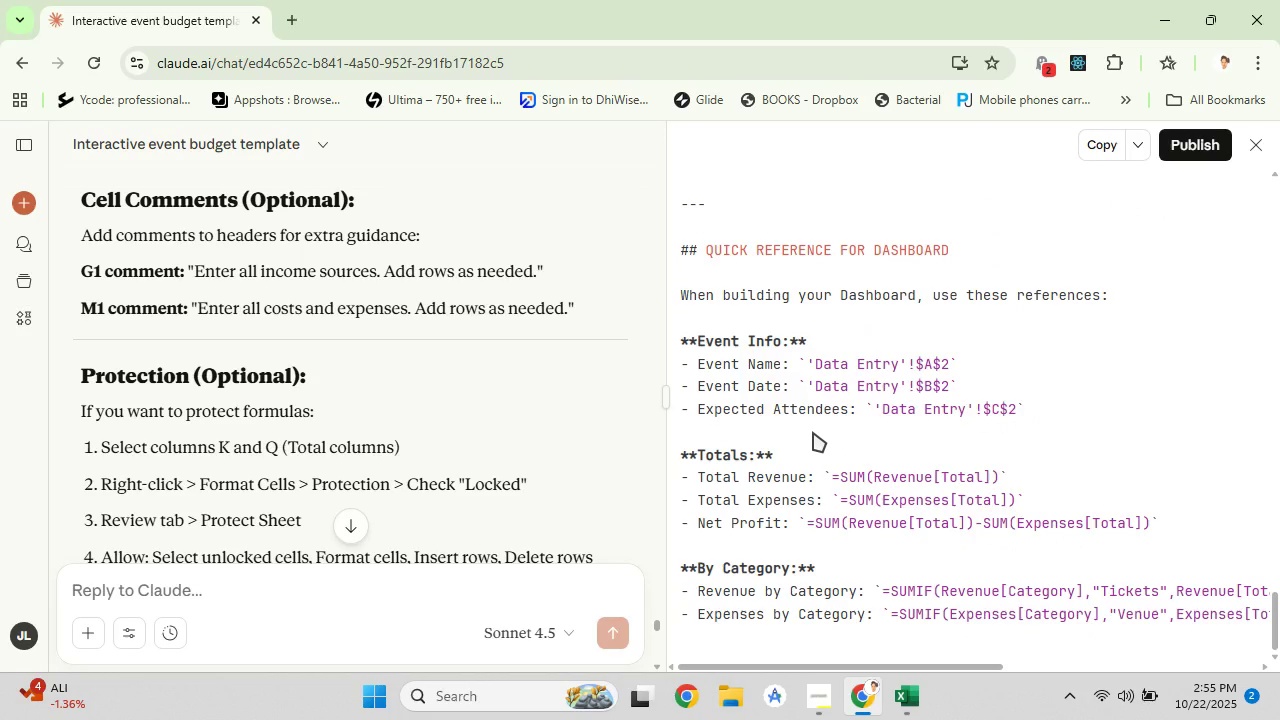 
scroll: coordinate [813, 432], scroll_direction: up, amount: 20.0
 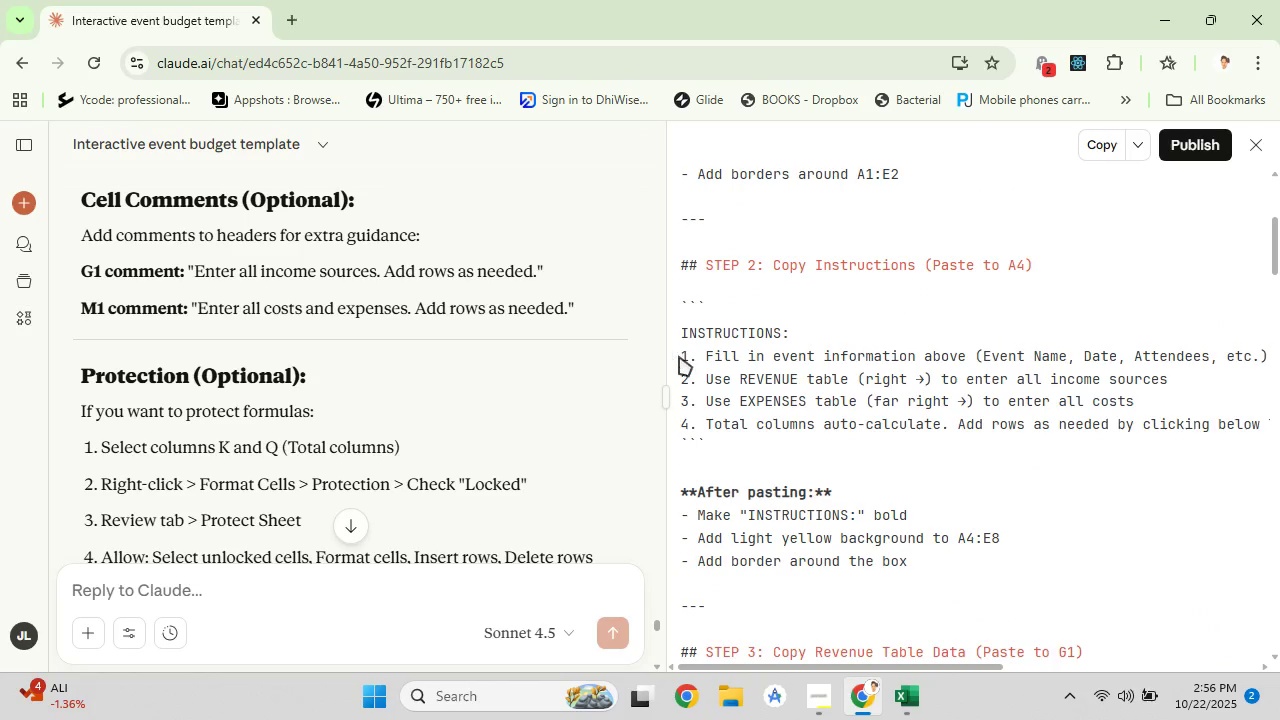 
wait(8.09)
 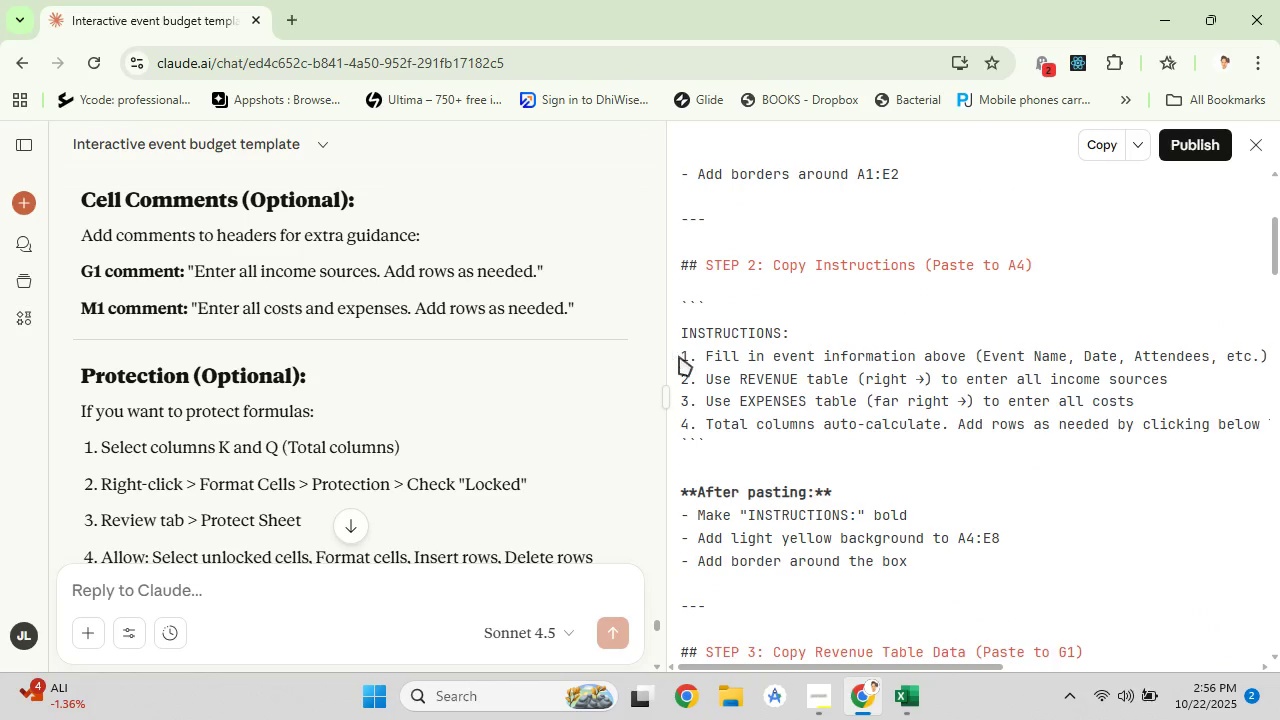 
right_click([974, 416])
 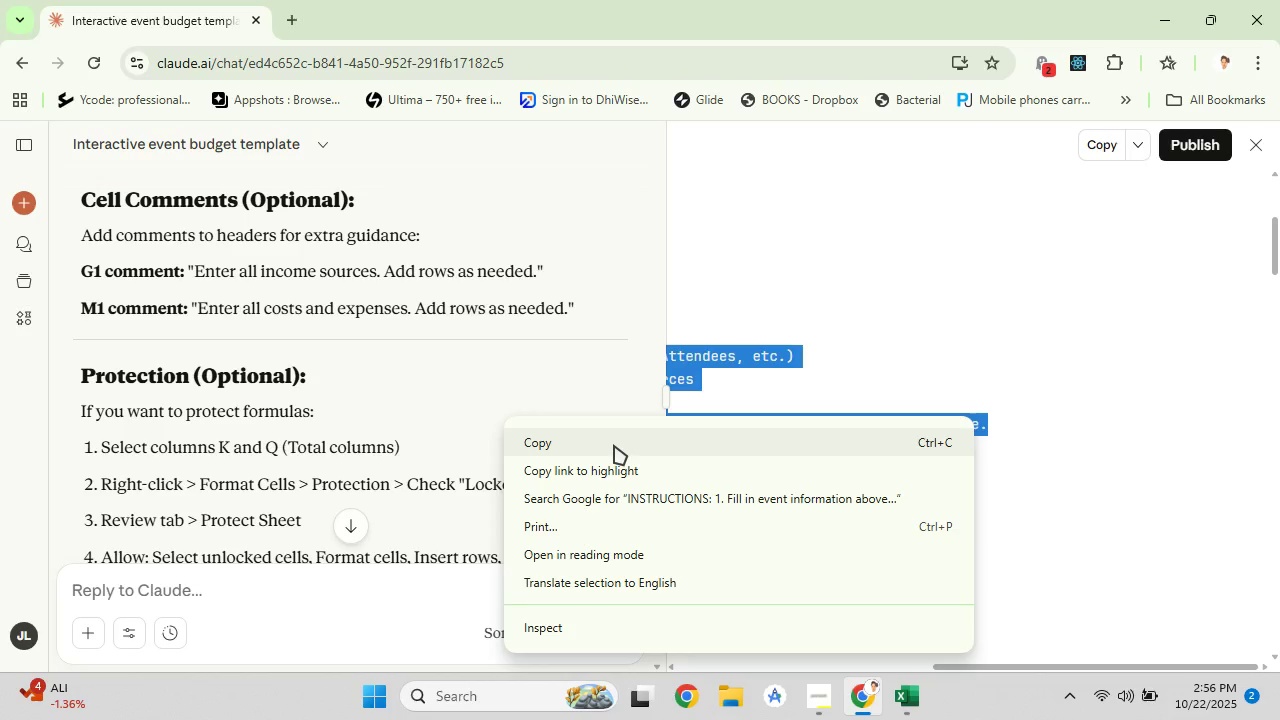 
left_click([614, 445])
 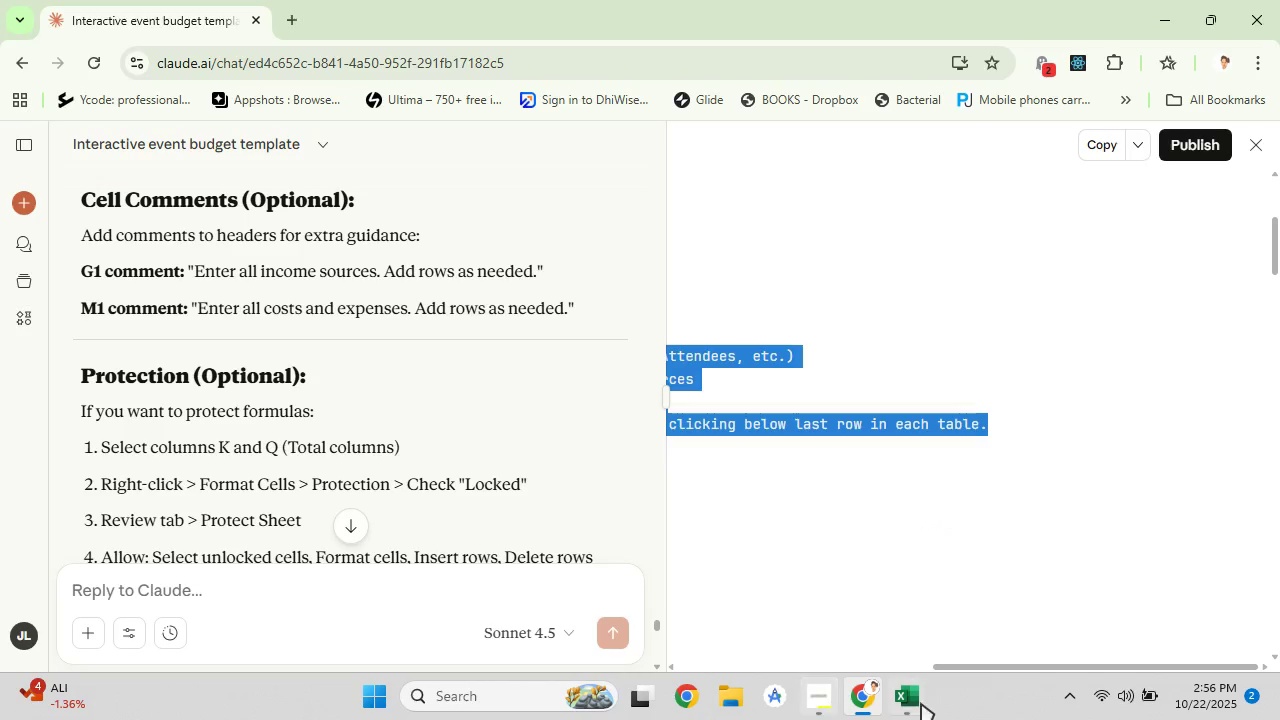 
left_click([922, 703])
 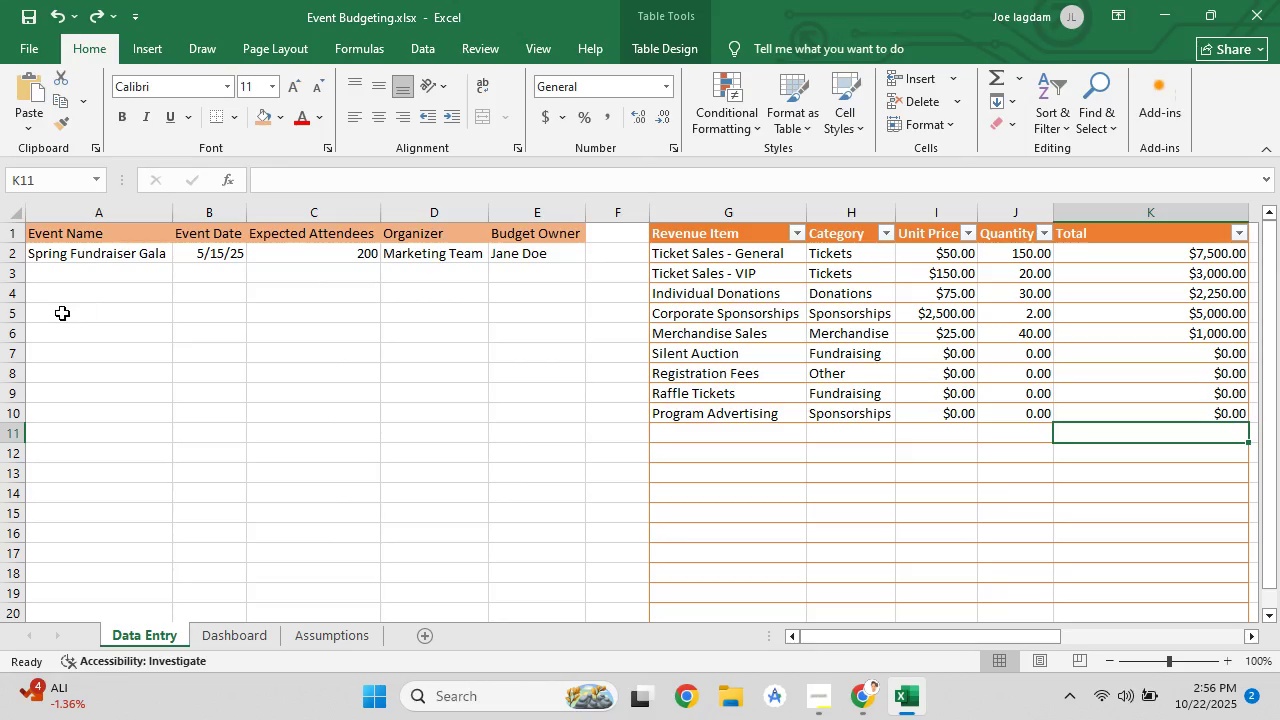 
left_click([62, 313])
 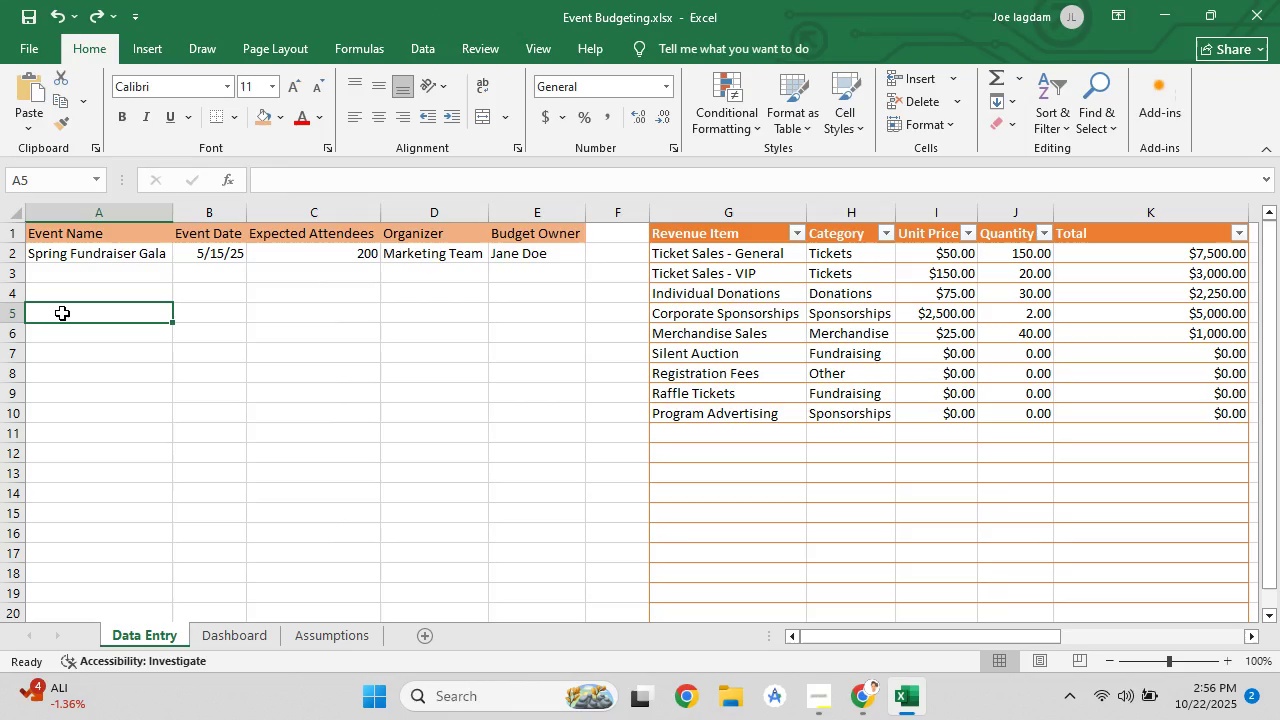 
right_click([62, 313])
 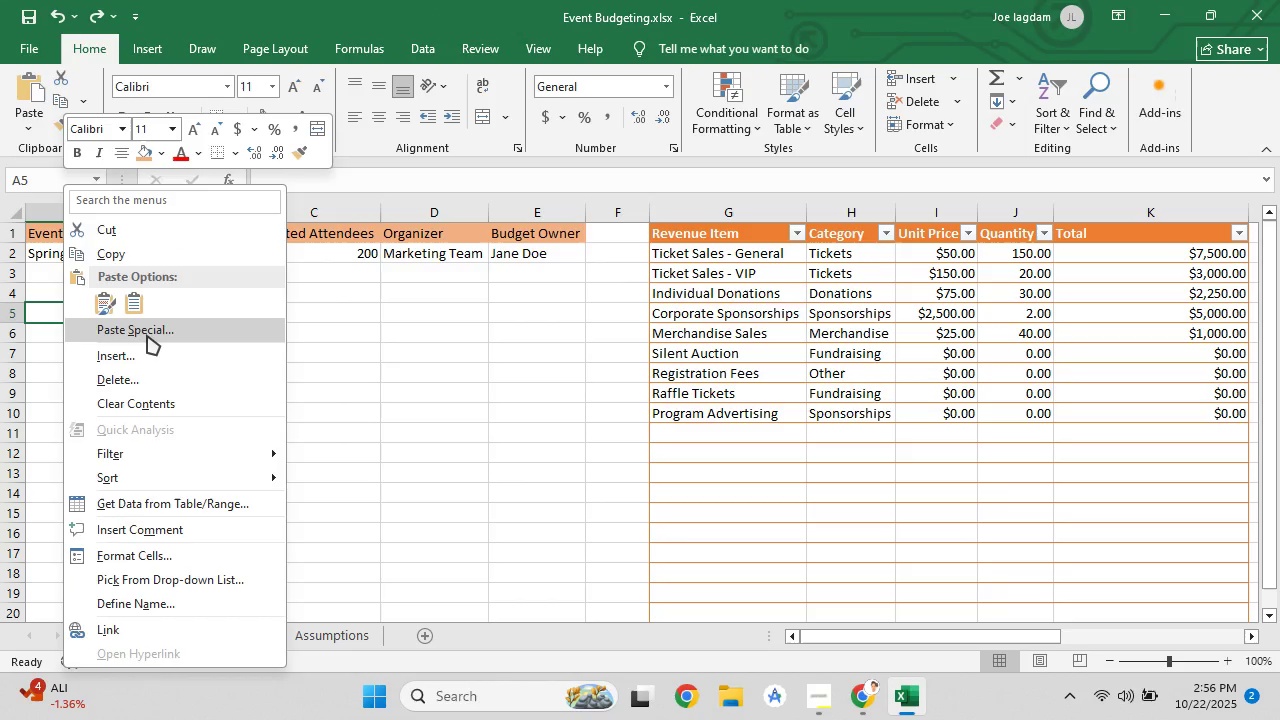 
left_click([147, 335])
 